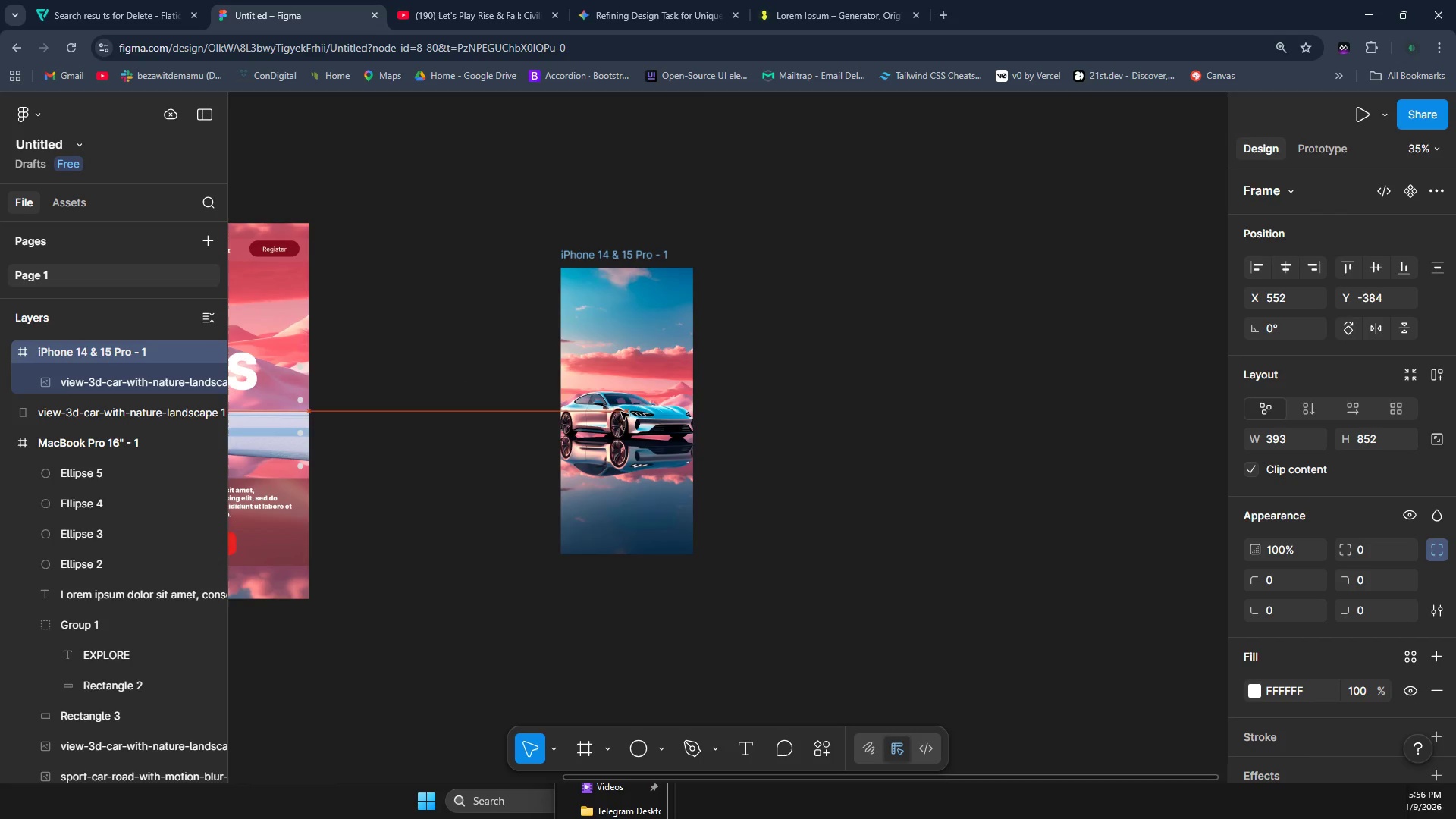 
left_click([903, 373])
 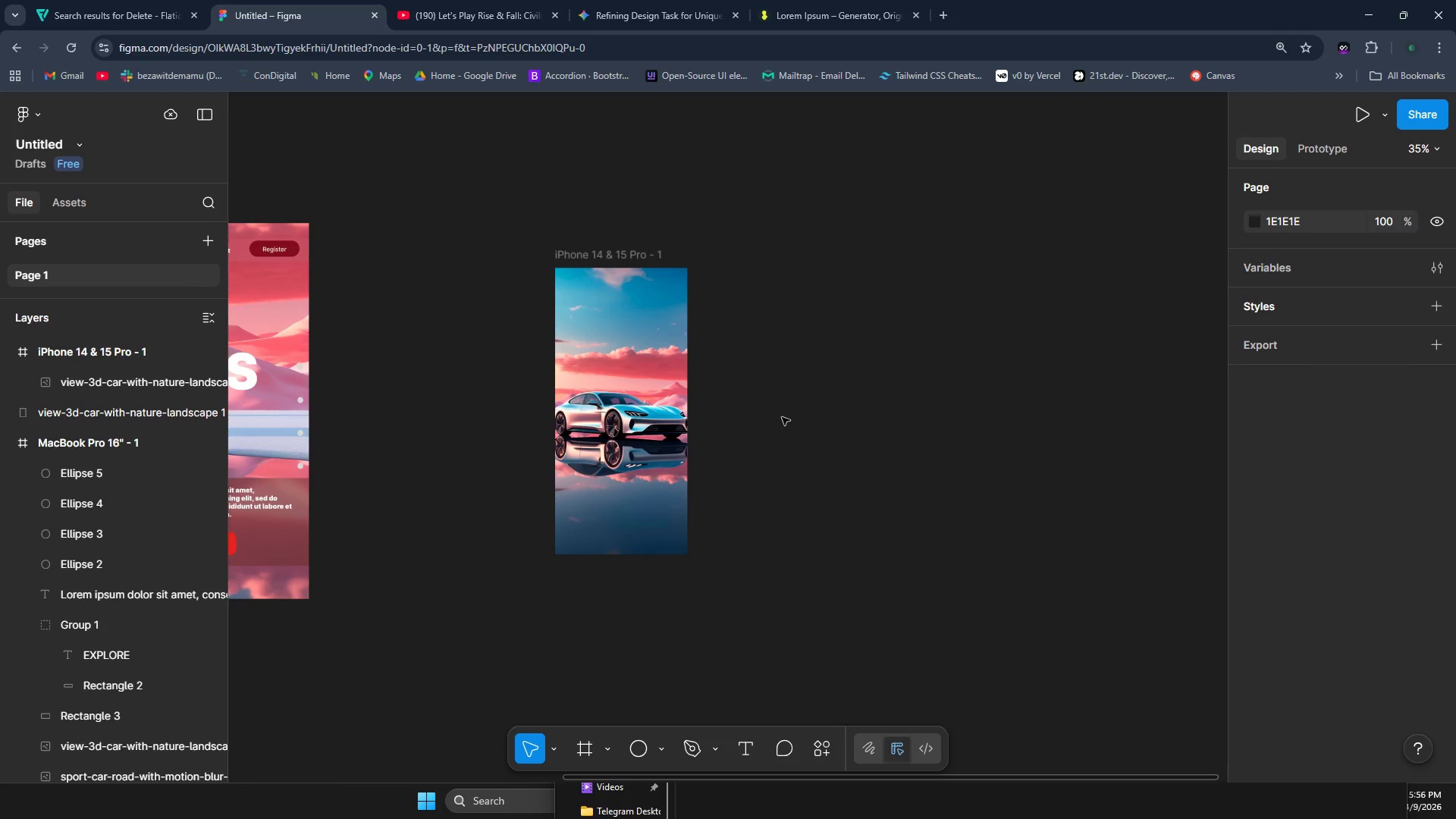 
wait(5.45)
 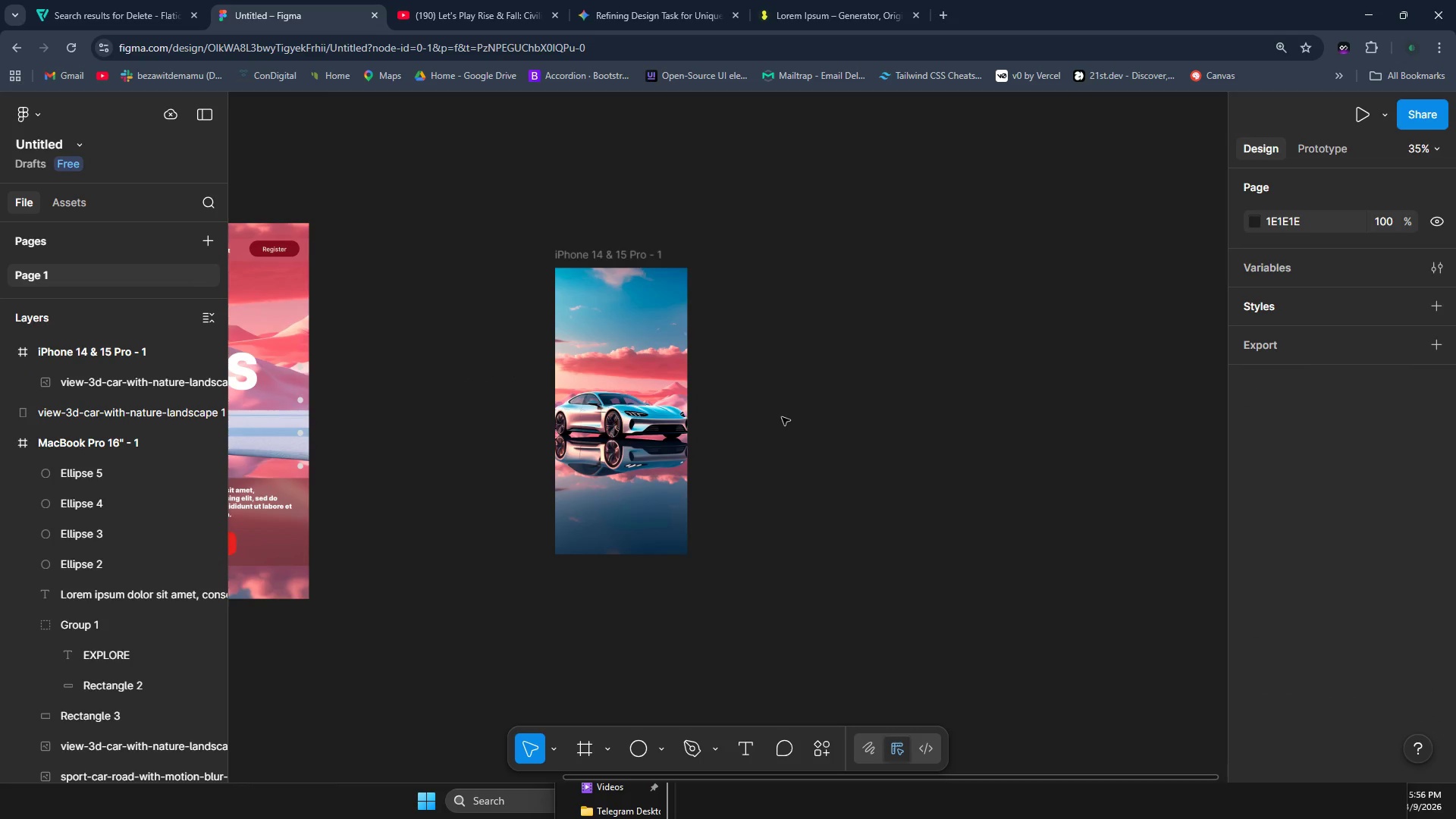 
left_click([479, 335])
 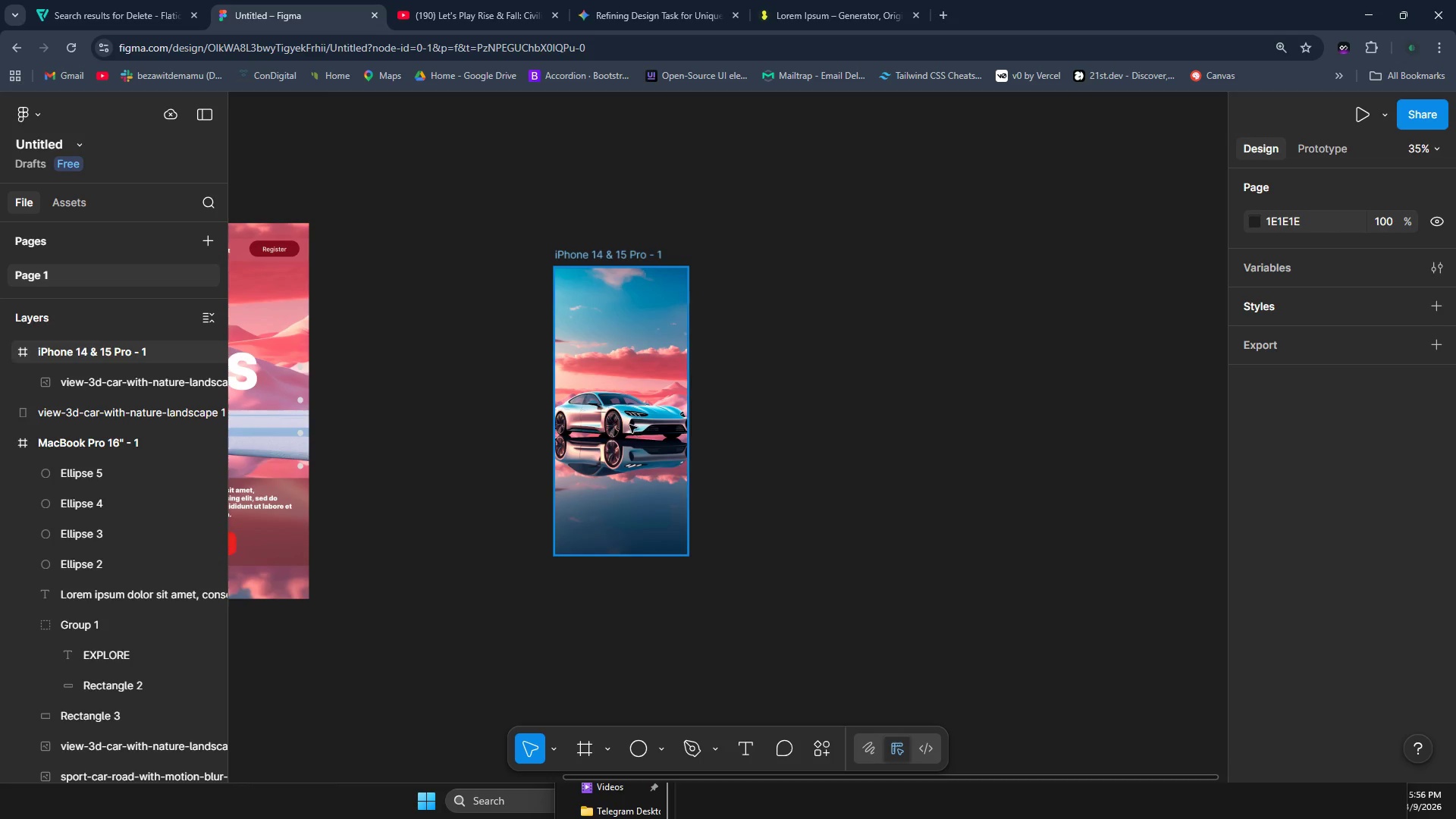 
left_click_drag(start_coordinate=[629, 423], to_coordinate=[624, 425])
 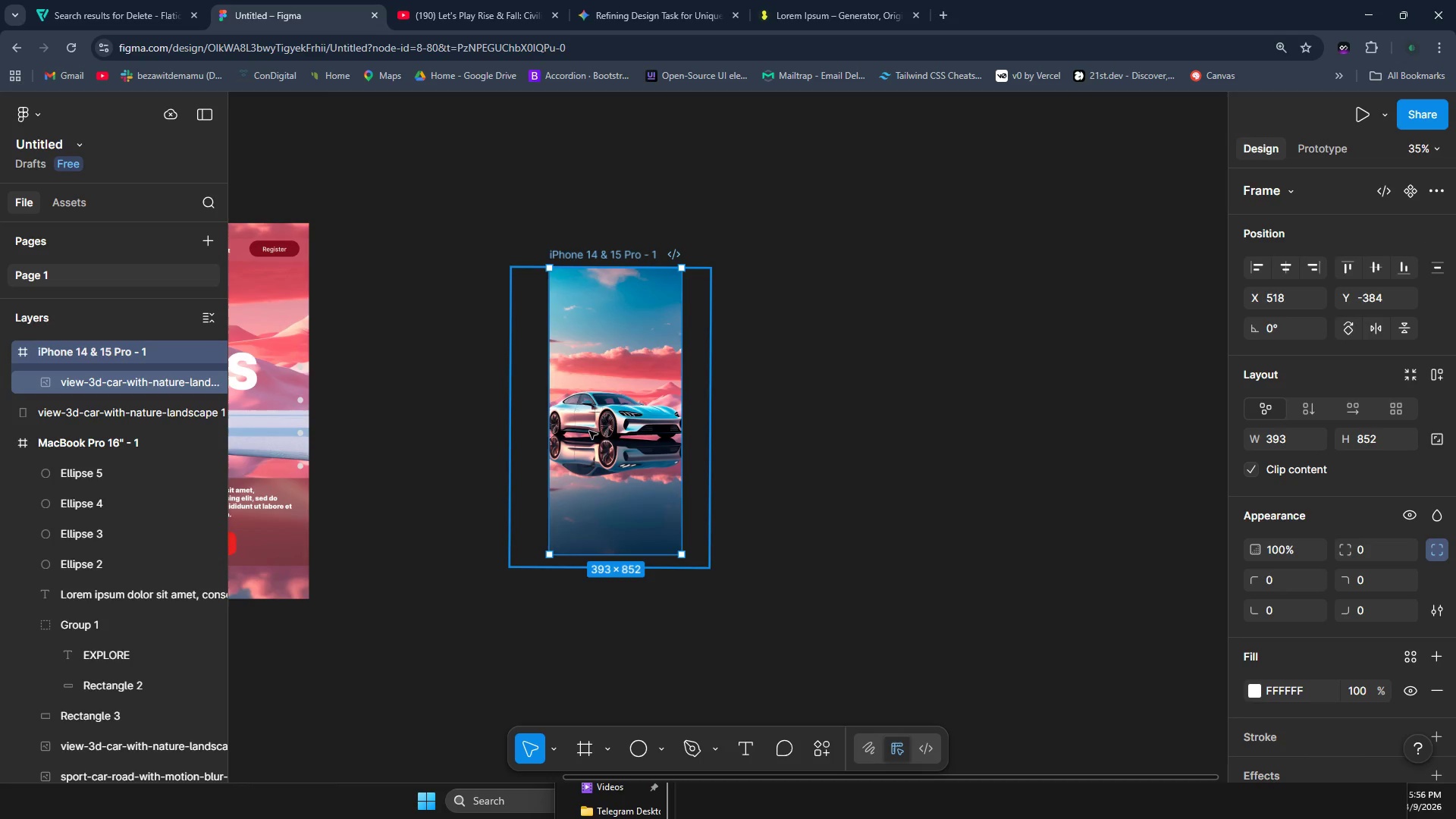 
left_click([589, 431])
 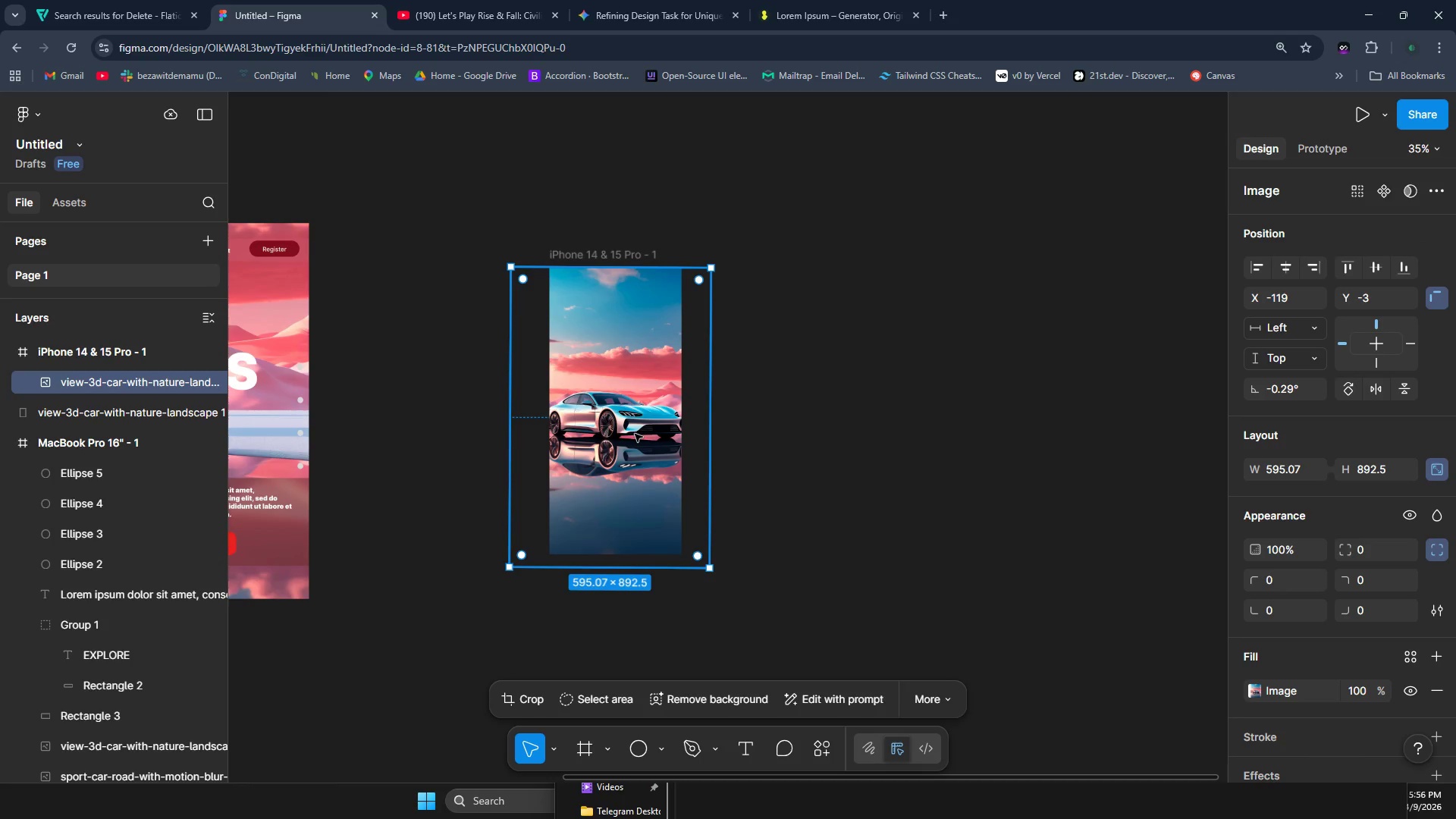 
left_click_drag(start_coordinate=[621, 434], to_coordinate=[626, 433])
 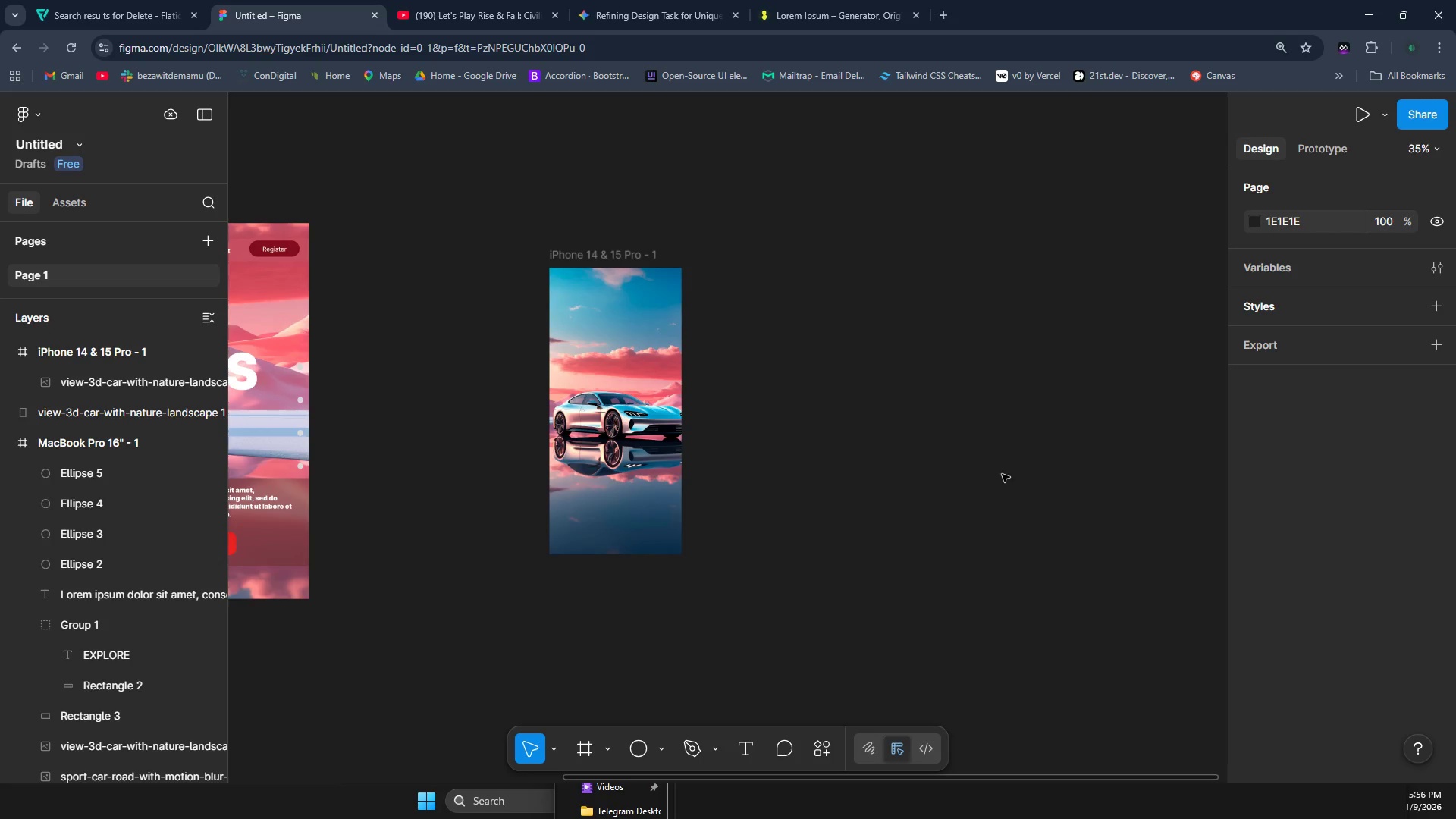 
left_click([419, 438])
 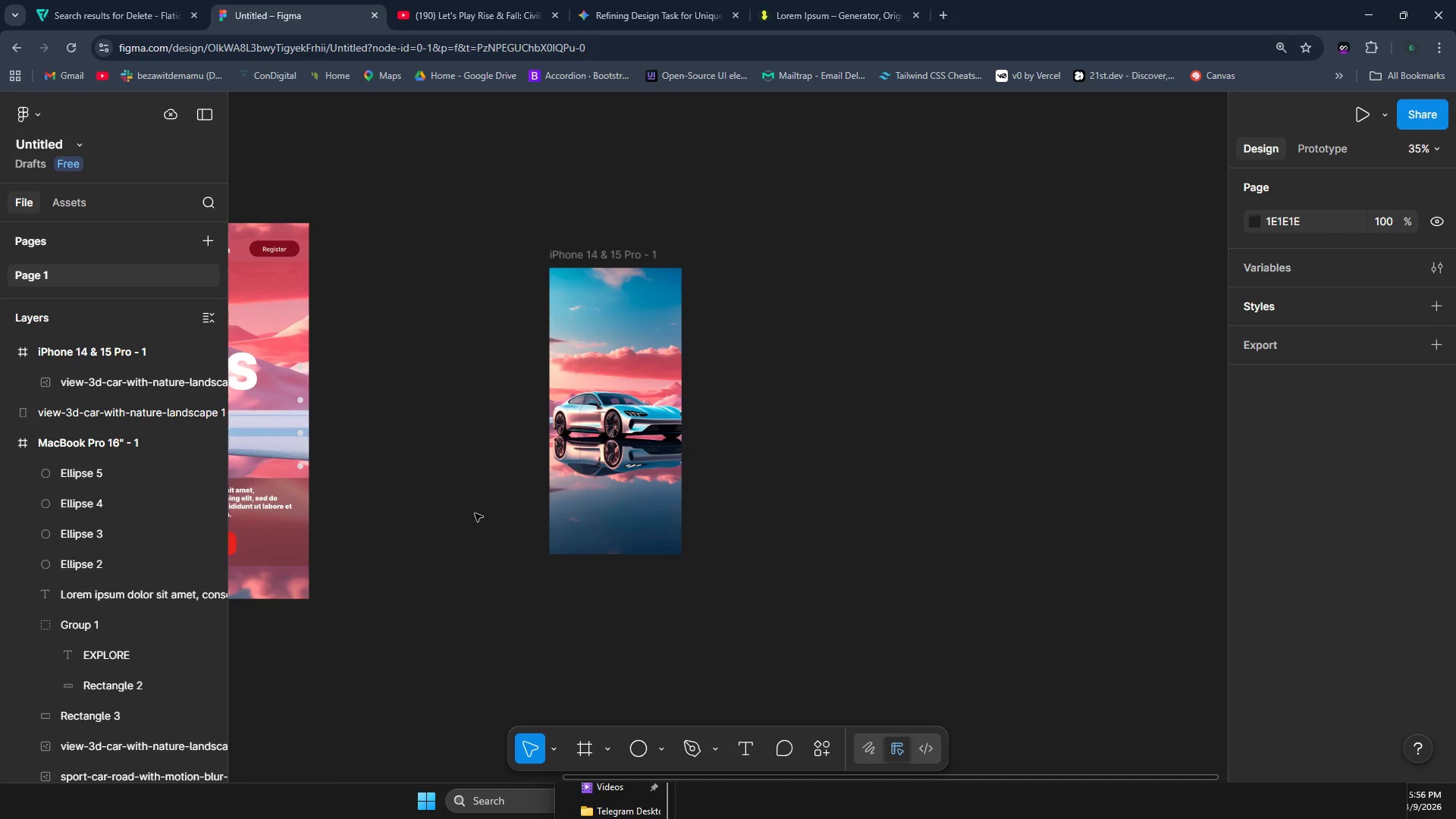 
scroll: coordinate [469, 512], scroll_direction: up, amount: 1.0
 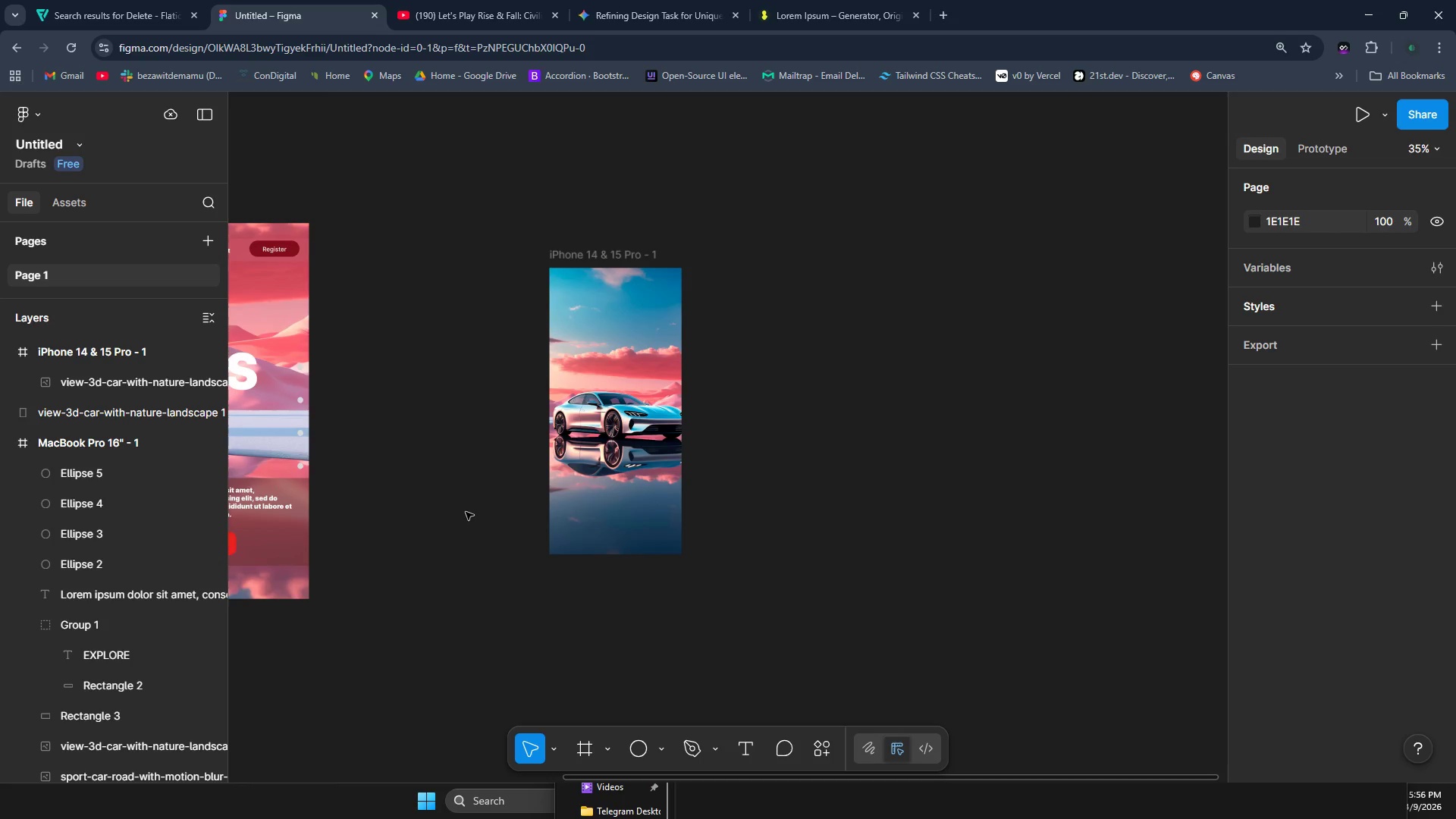 
hold_key(key=ControlLeft, duration=0.95)
hold_key(key=ShiftLeft, duration=0.83)
scroll: coordinate [457, 497], scroll_direction: up, amount: 6.0
 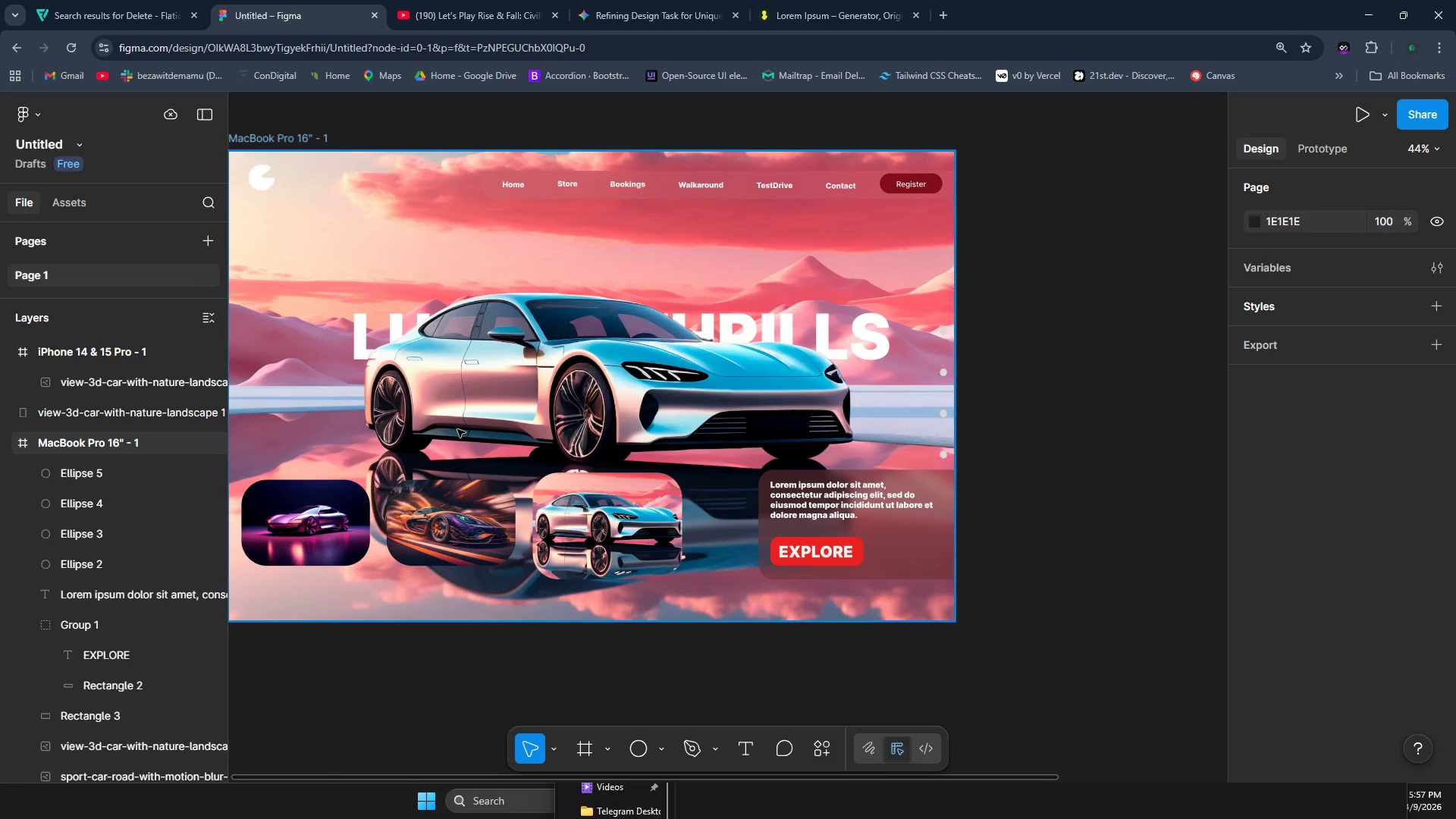 
key(Alt+AltLeft)
 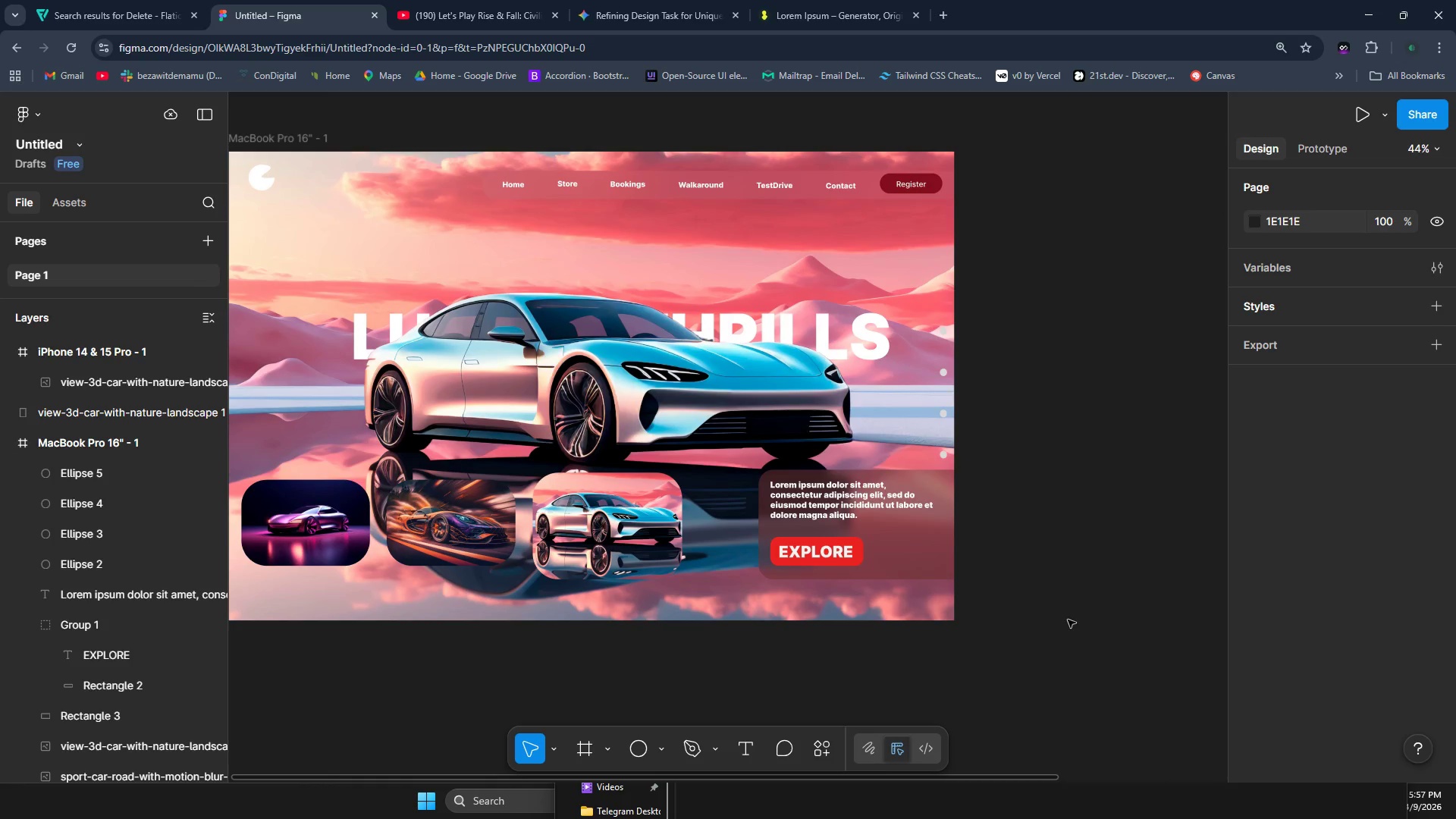 
key(Alt+Tab)
 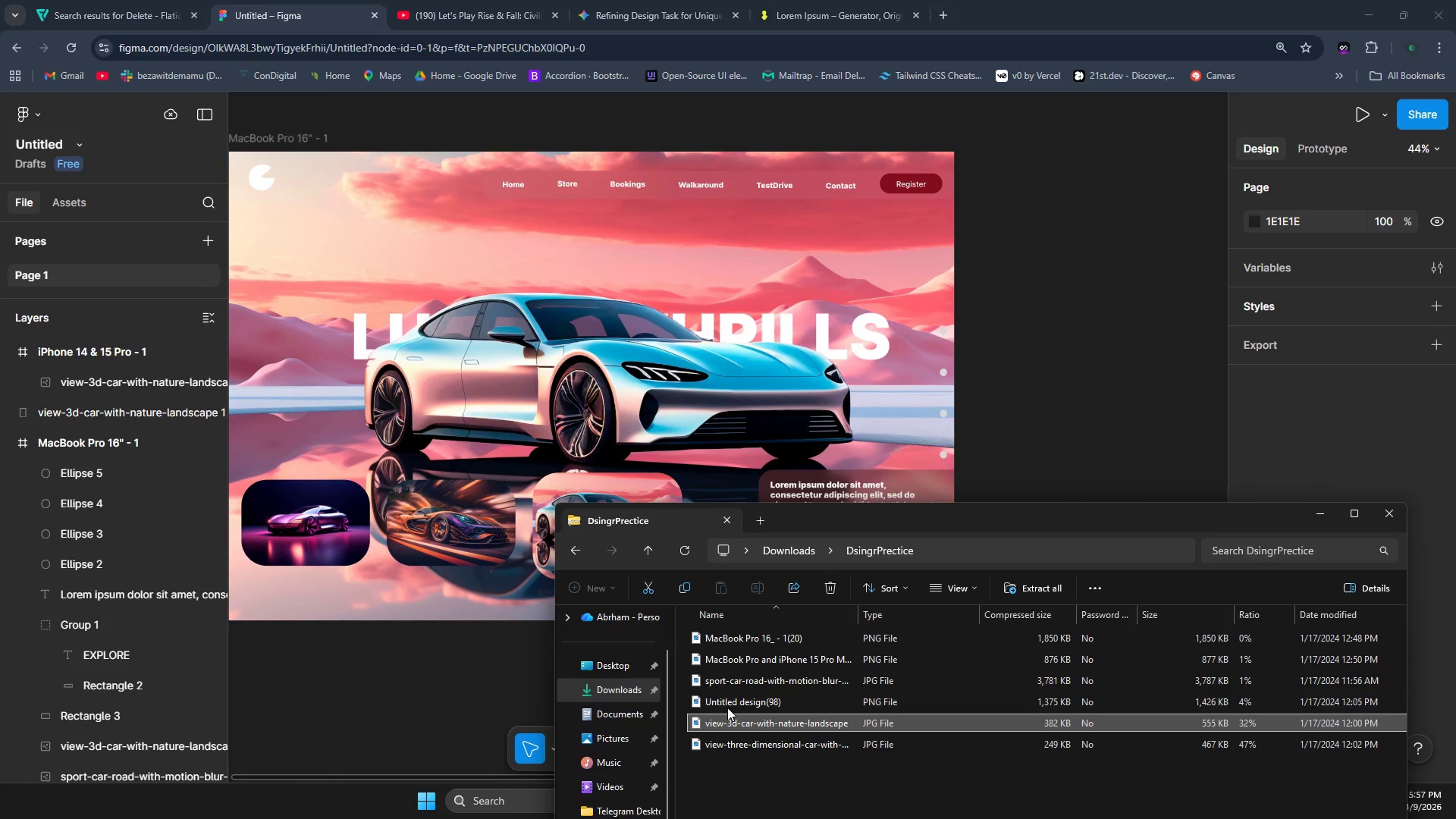 
left_click_drag(start_coordinate=[736, 696], to_coordinate=[1078, 415])
 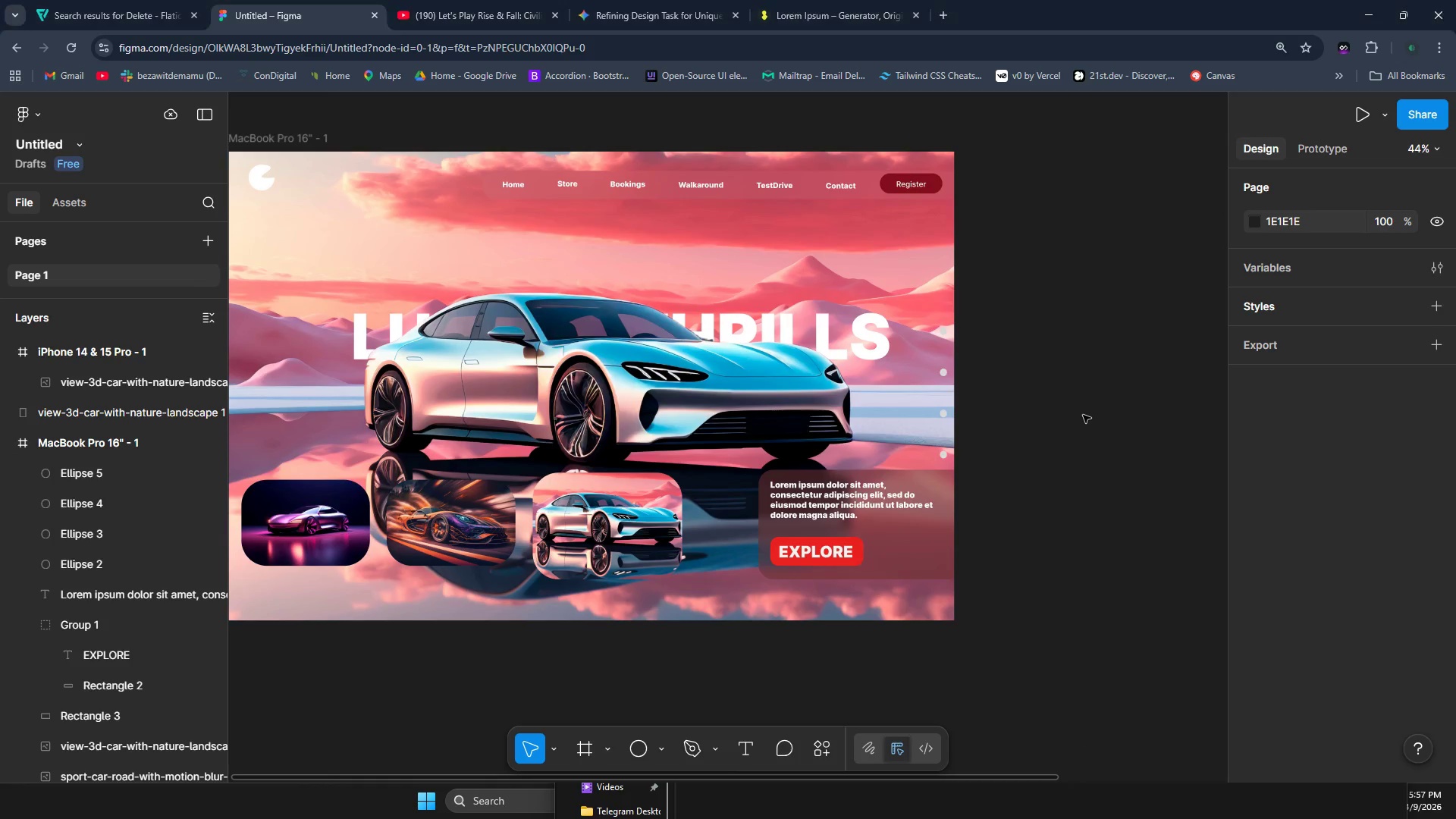 
scroll: coordinate [1083, 415], scroll_direction: down, amount: 5.0
 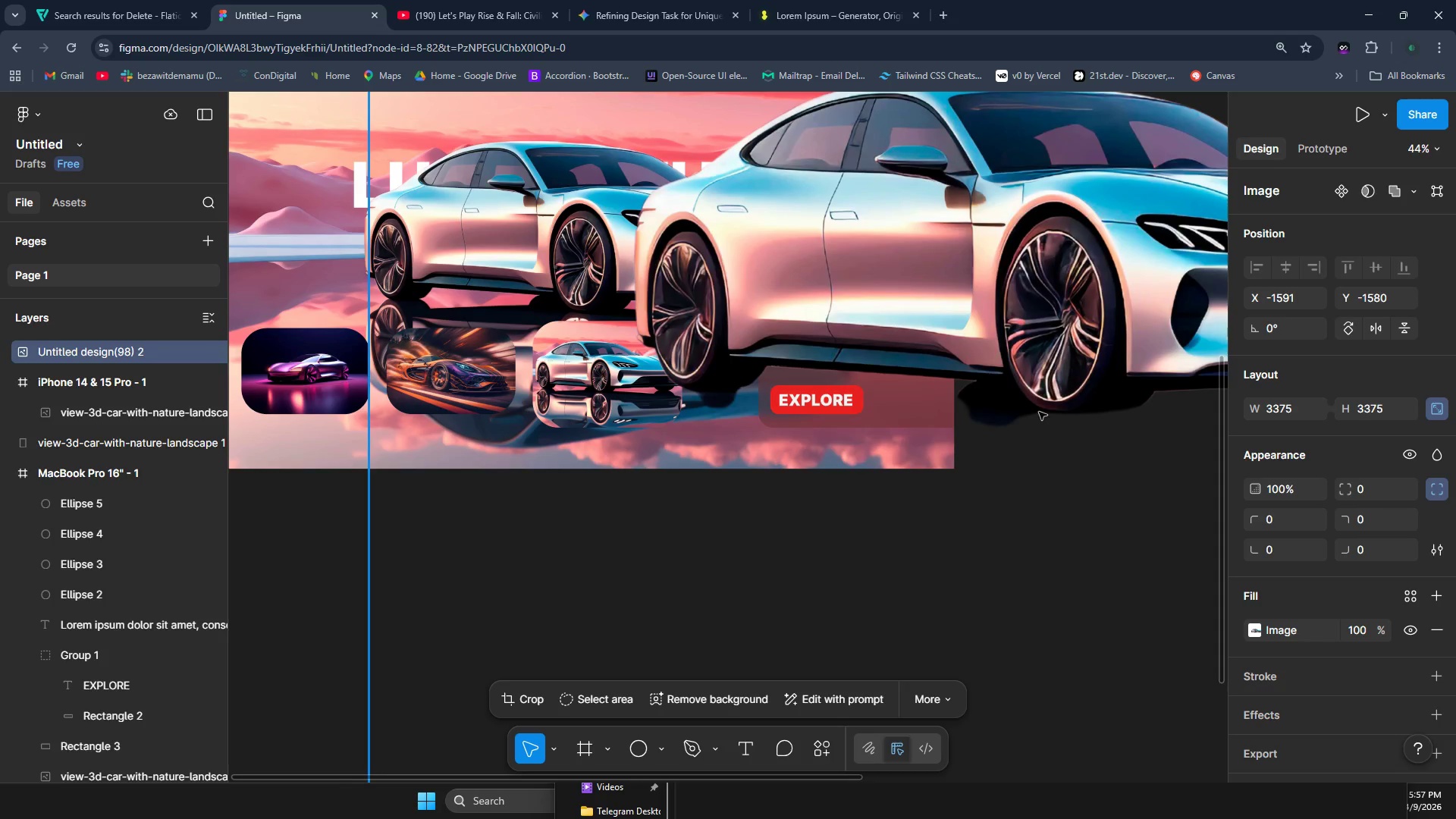 
scroll: coordinate [1038, 412], scroll_direction: none, amount: 0.0
 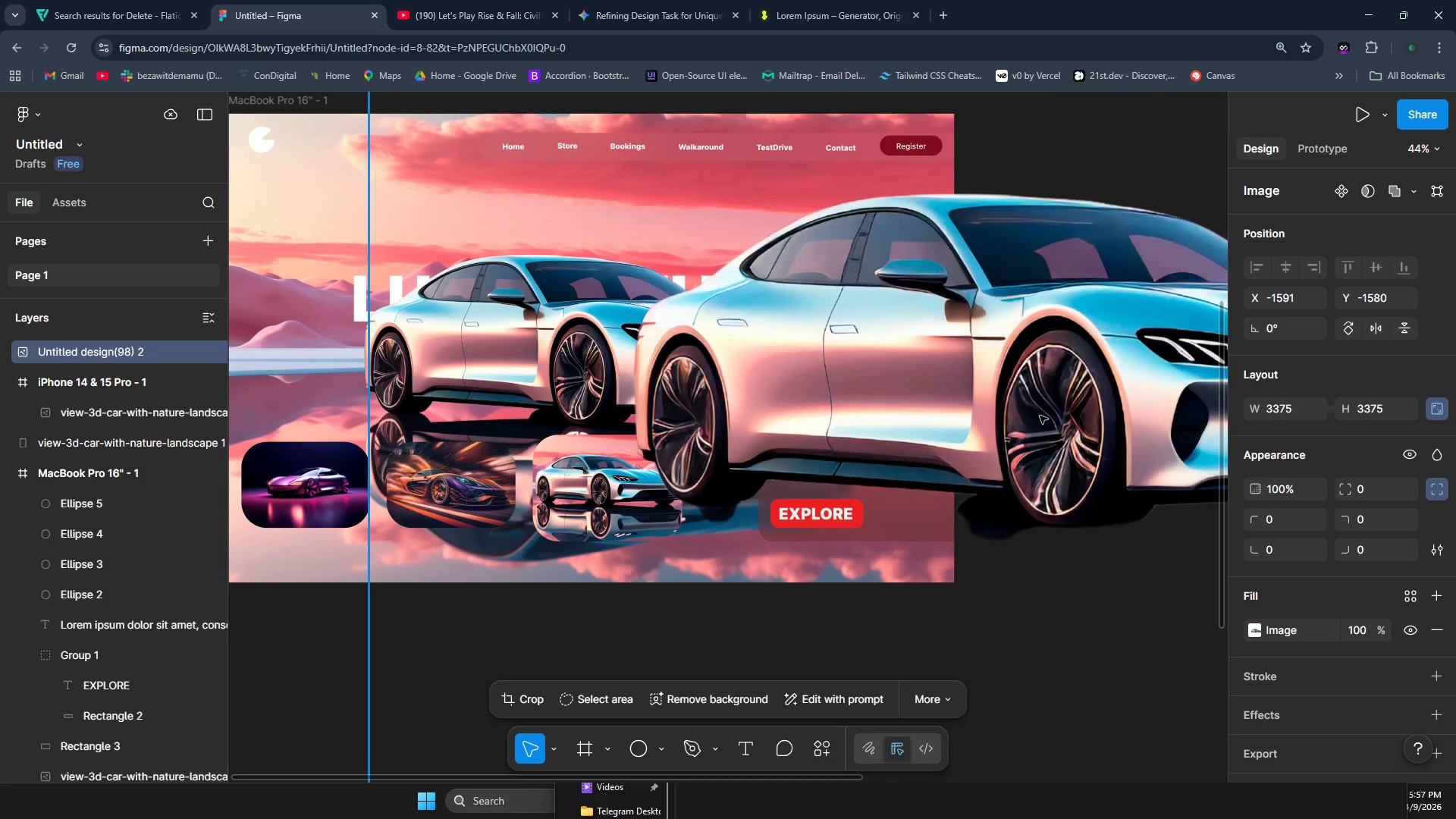 
hold_key(key=ShiftLeft, duration=1.28)
 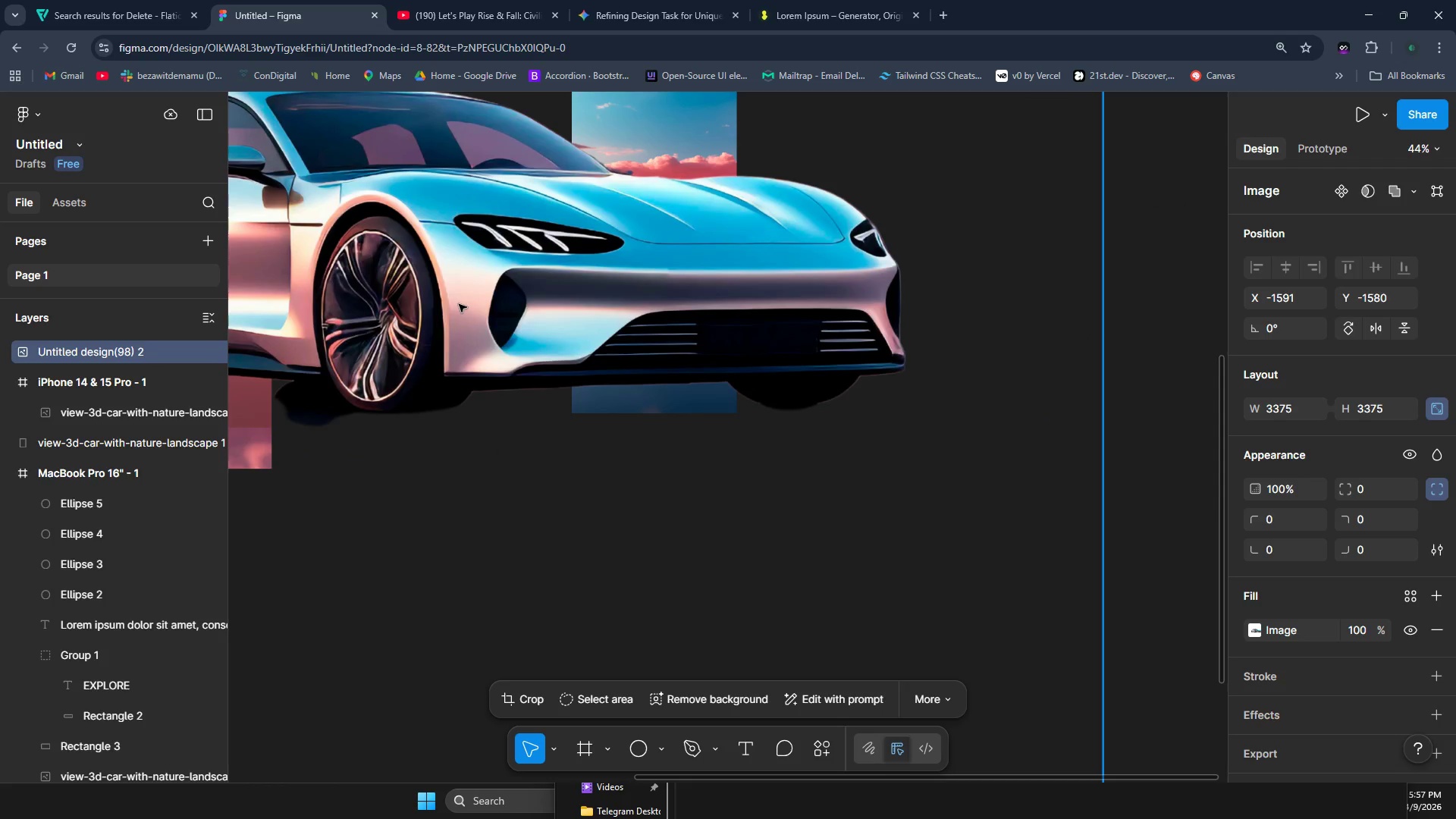 
scroll: coordinate [1040, 416], scroll_direction: none, amount: 0.0
 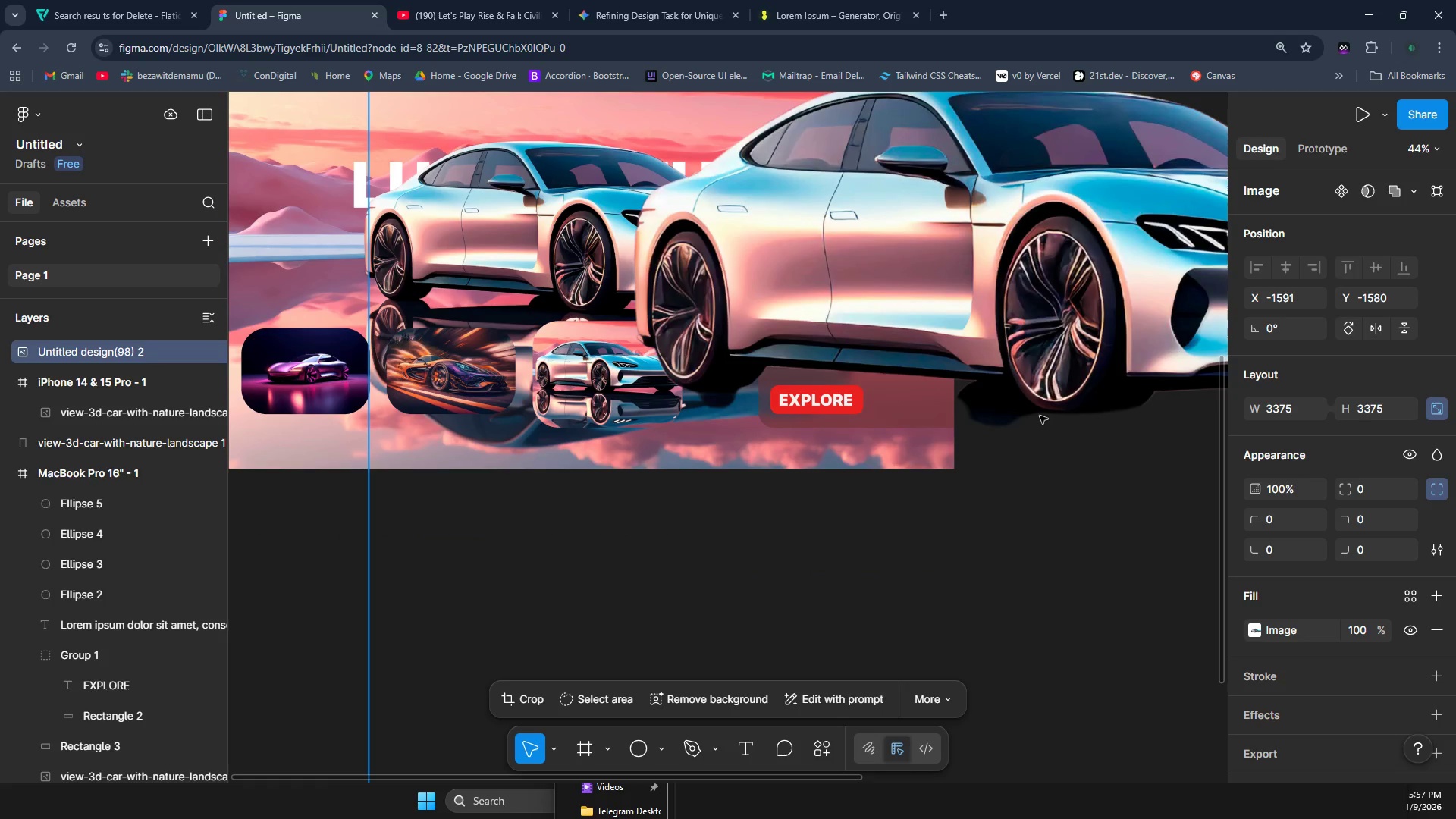 
scroll: coordinate [1038, 416], scroll_direction: down, amount: 6.0
 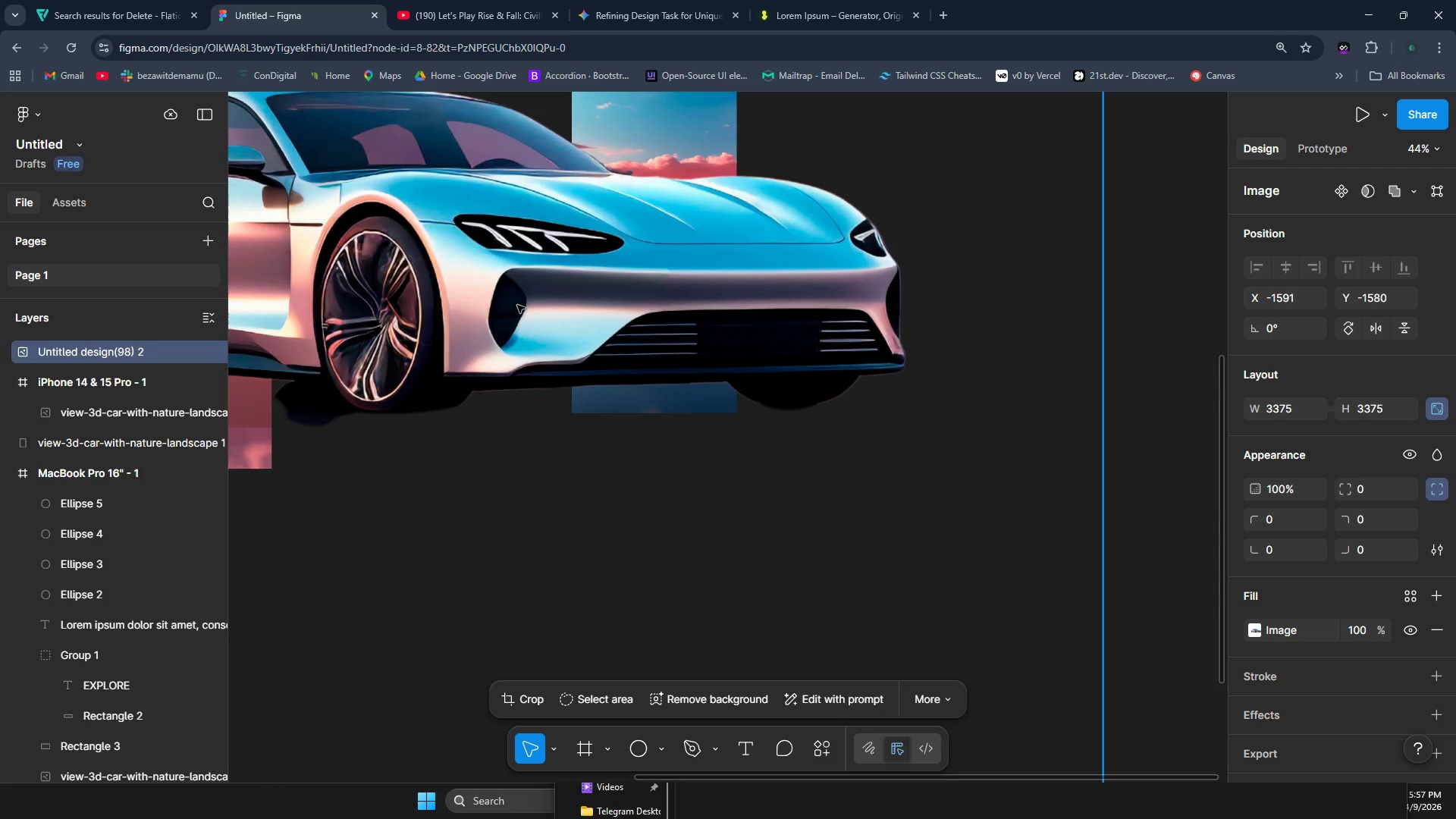 
left_click_drag(start_coordinate=[458, 304], to_coordinate=[695, 319])
 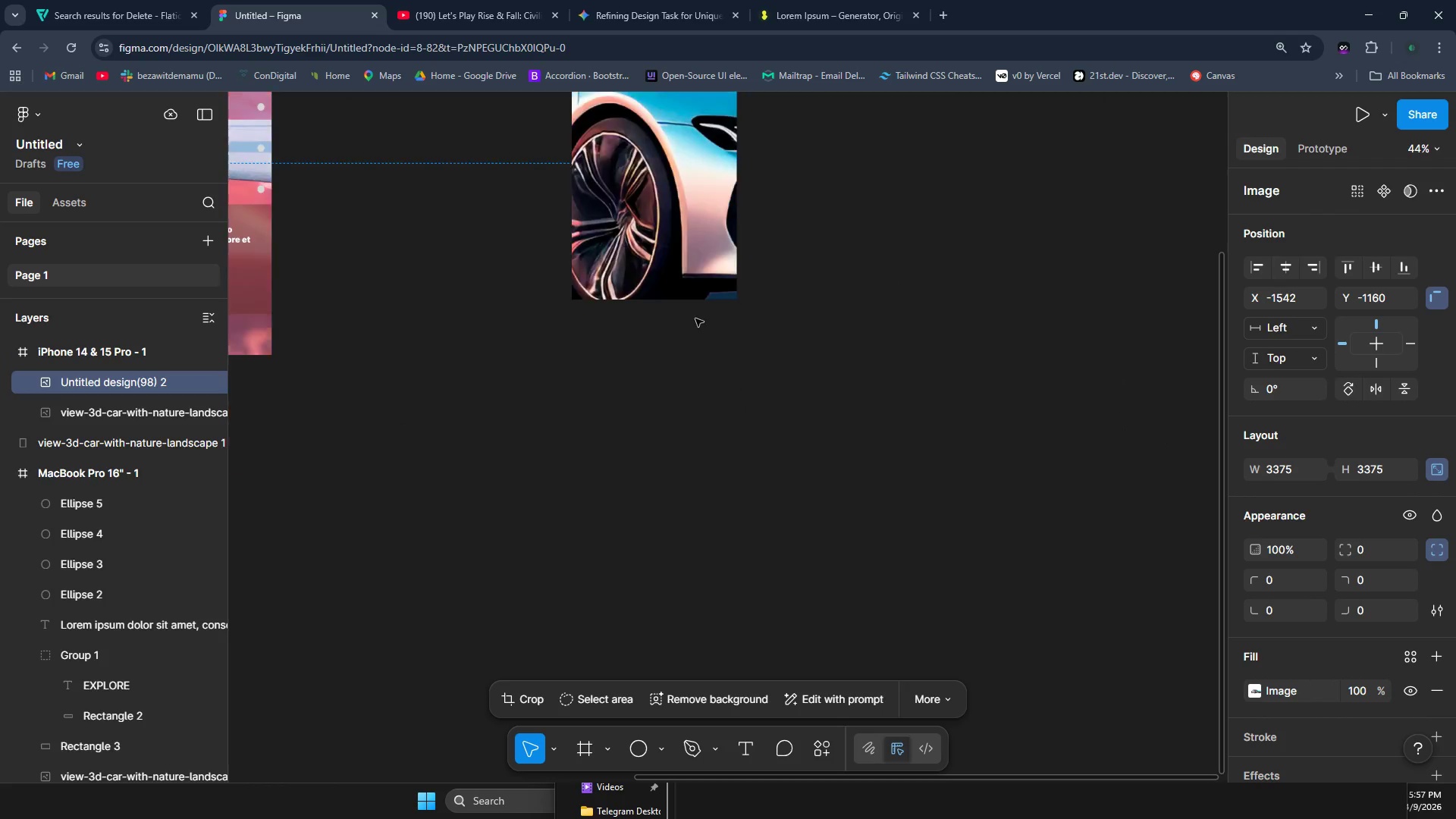 
scroll: coordinate [695, 319], scroll_direction: down, amount: 1.0
 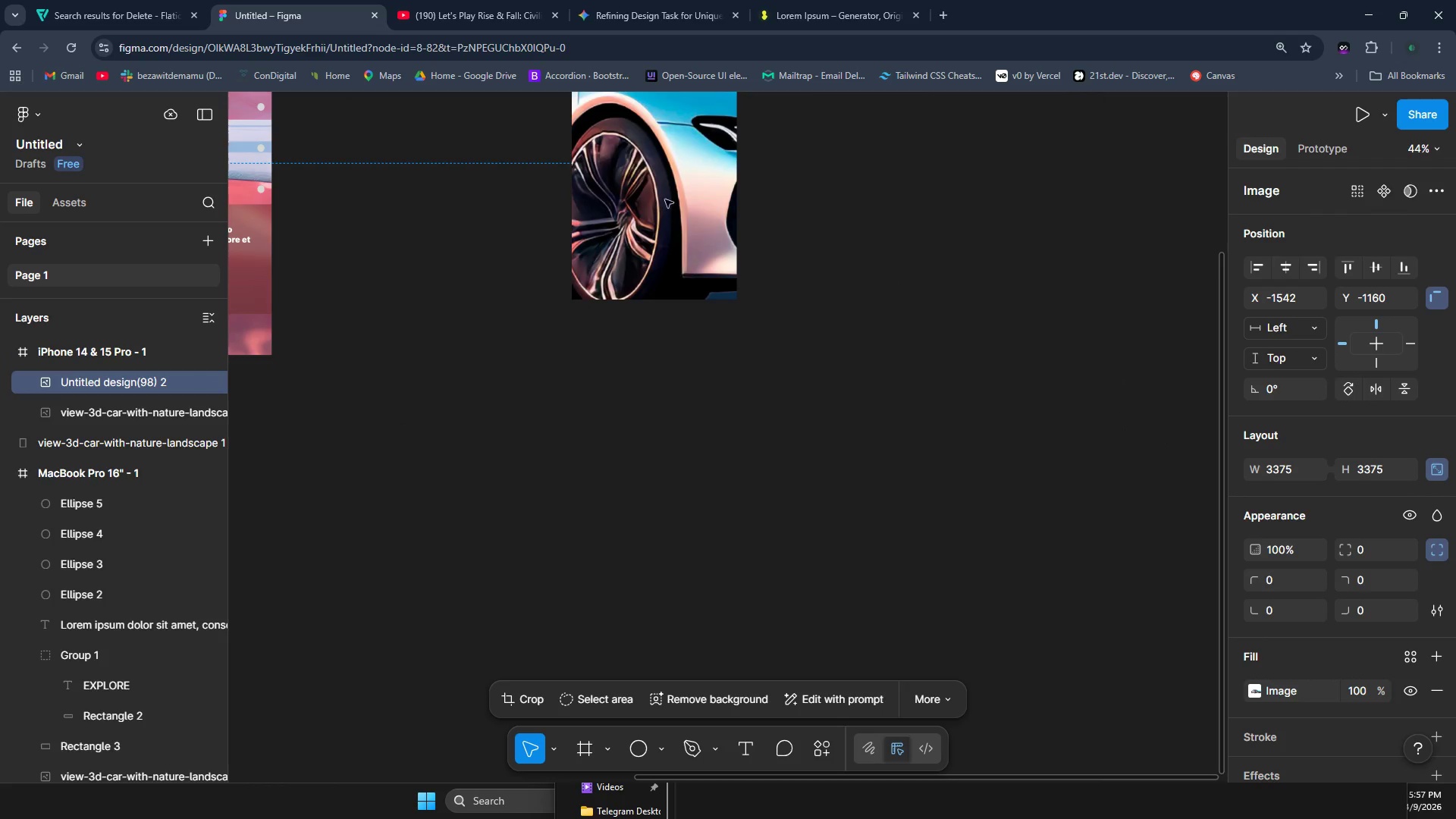 
left_click([665, 199])
 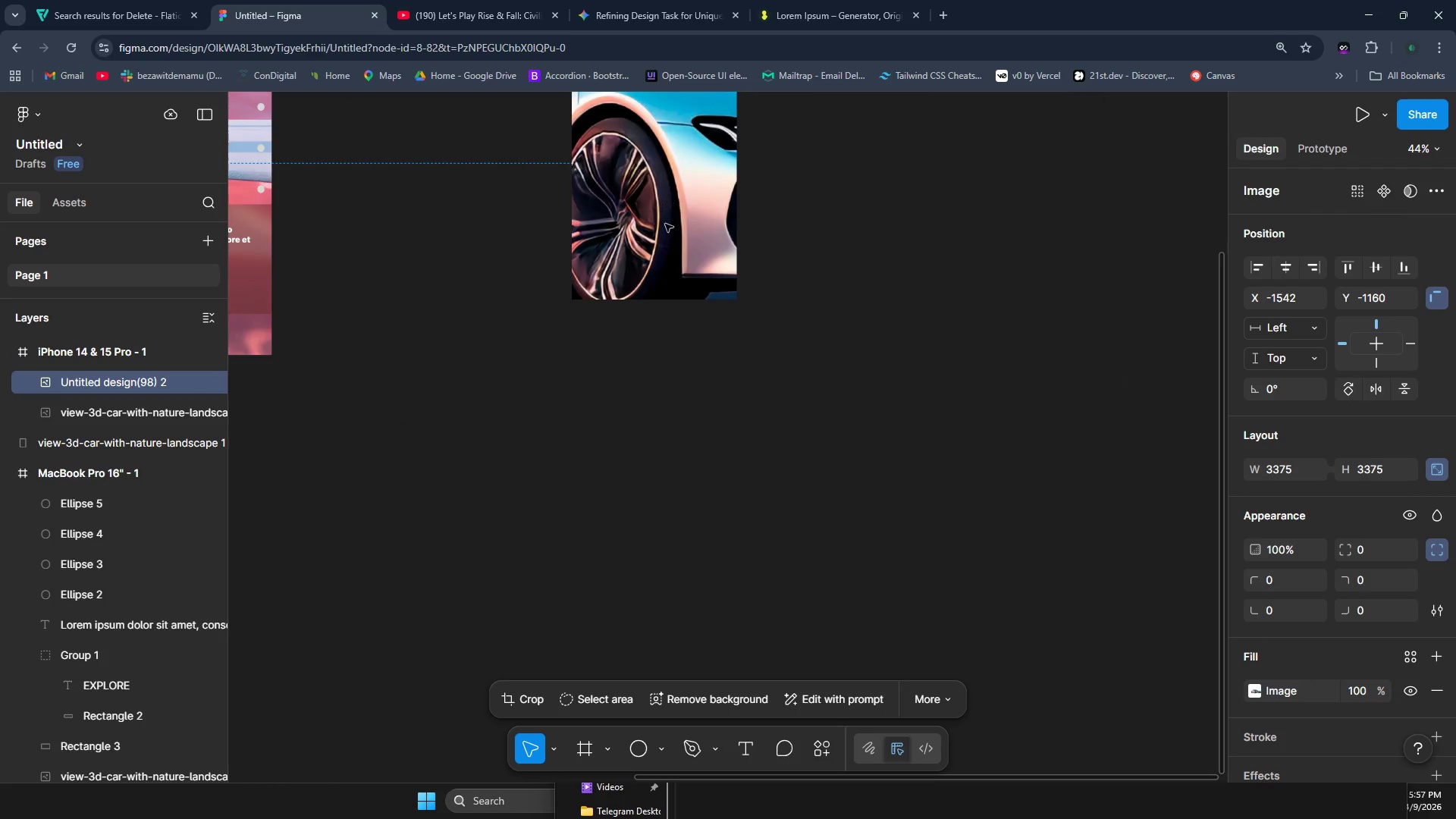 
scroll: coordinate [665, 227], scroll_direction: up, amount: 2.0
 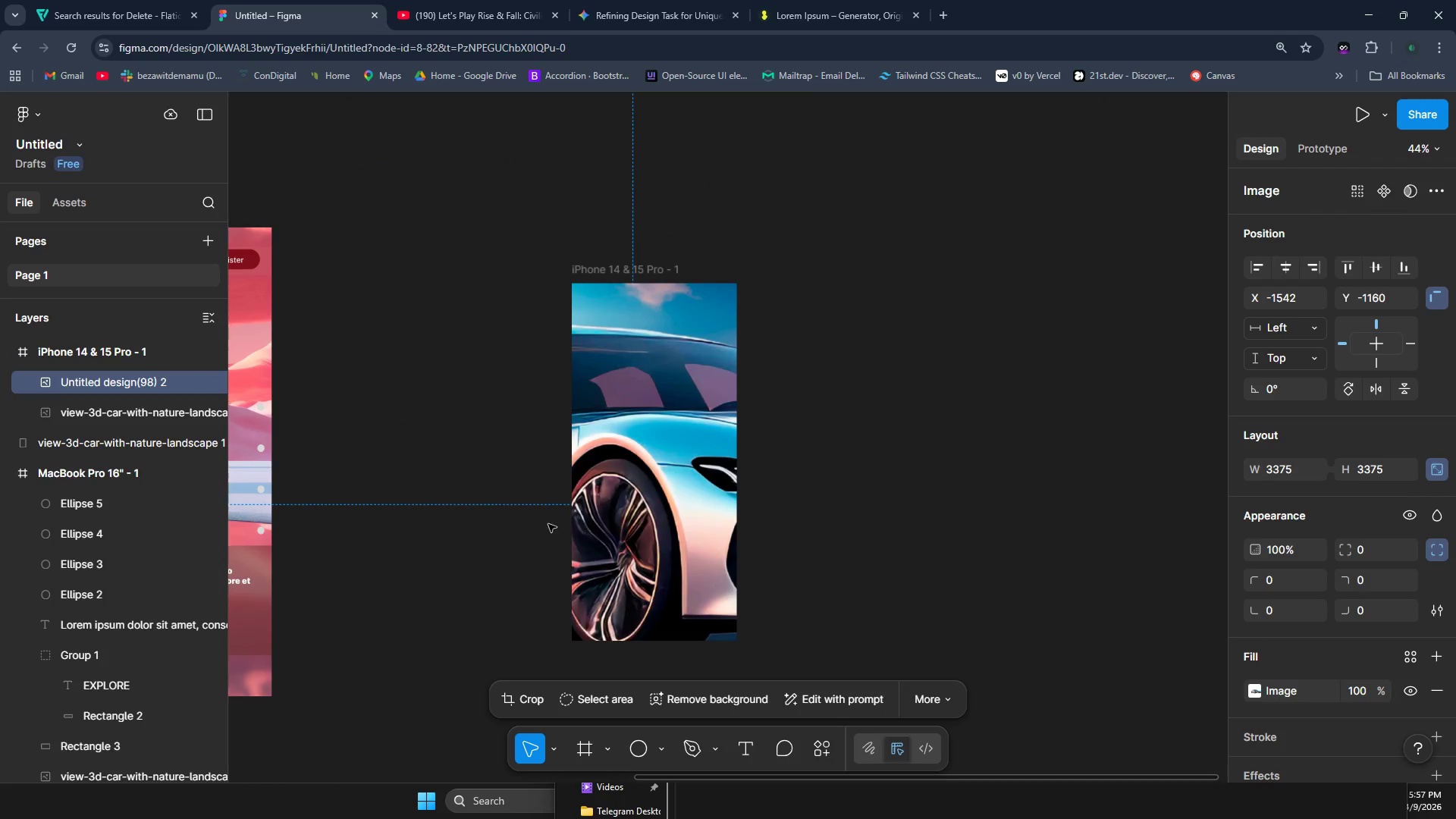 
hold_key(key=ControlLeft, duration=0.55)
 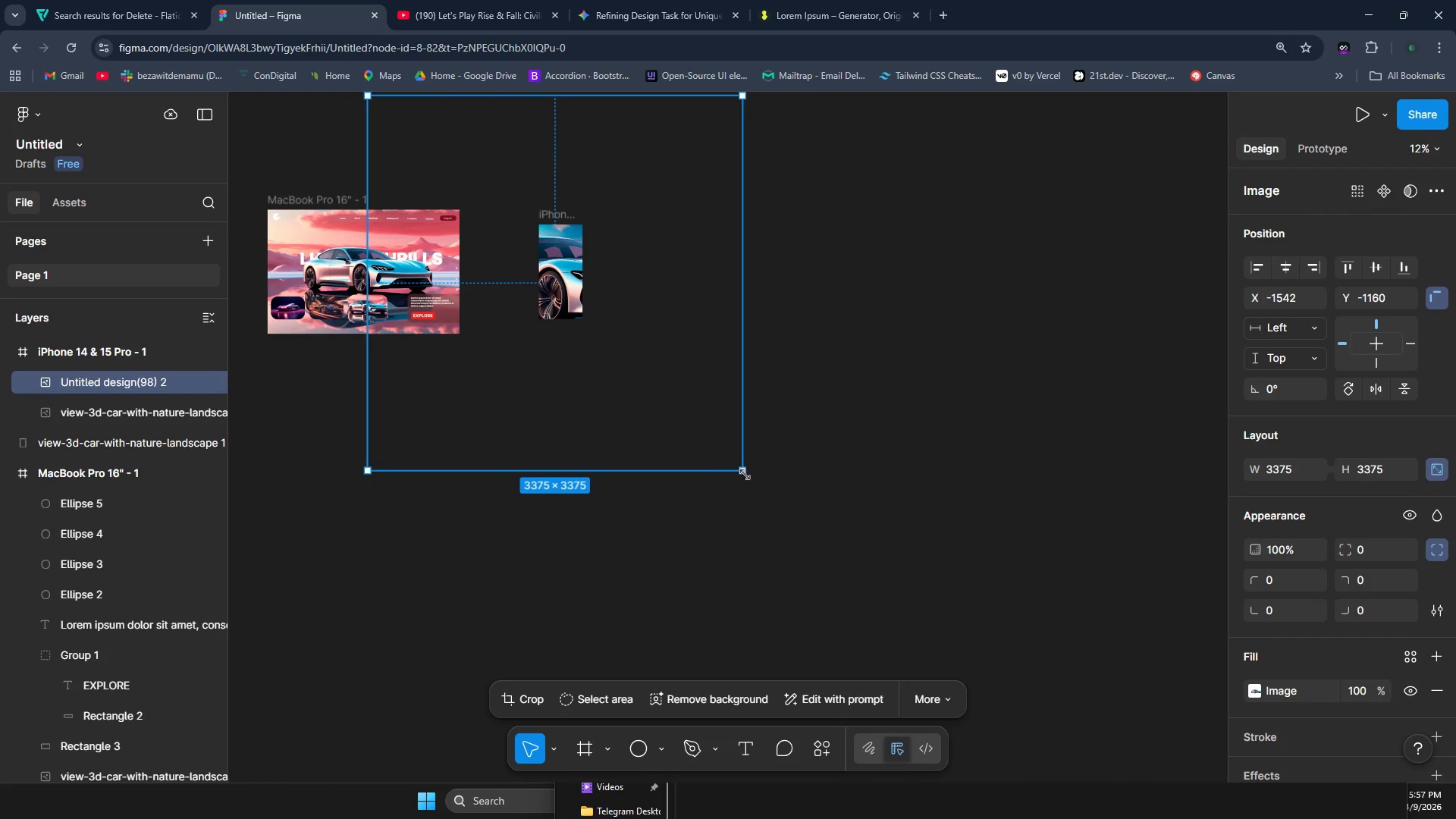 
scroll: coordinate [528, 409], scroll_direction: down, amount: 10.0
 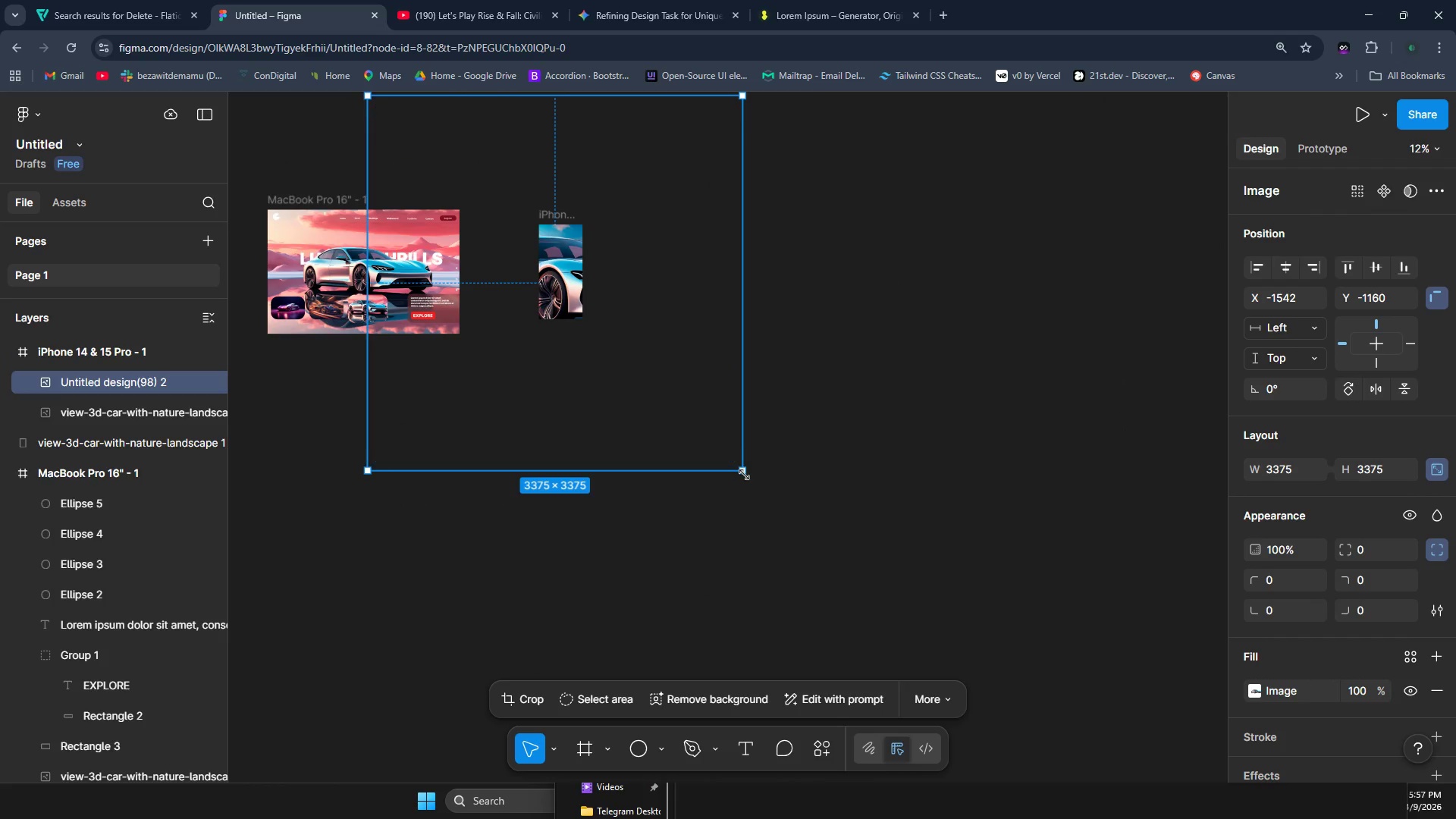 
left_click_drag(start_coordinate=[744, 475], to_coordinate=[502, 240])
 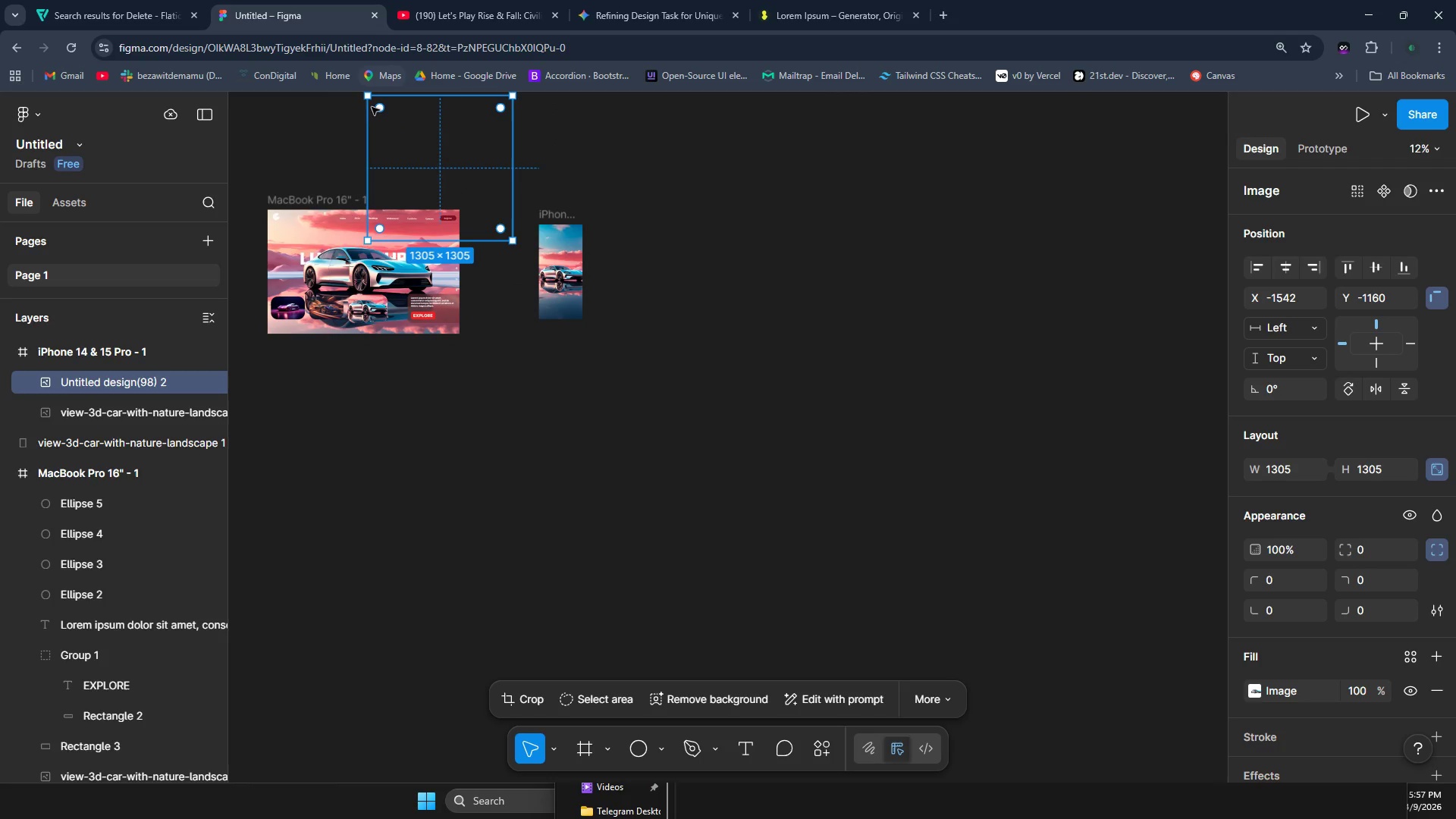 
left_click_drag(start_coordinate=[416, 144], to_coordinate=[539, 244])
 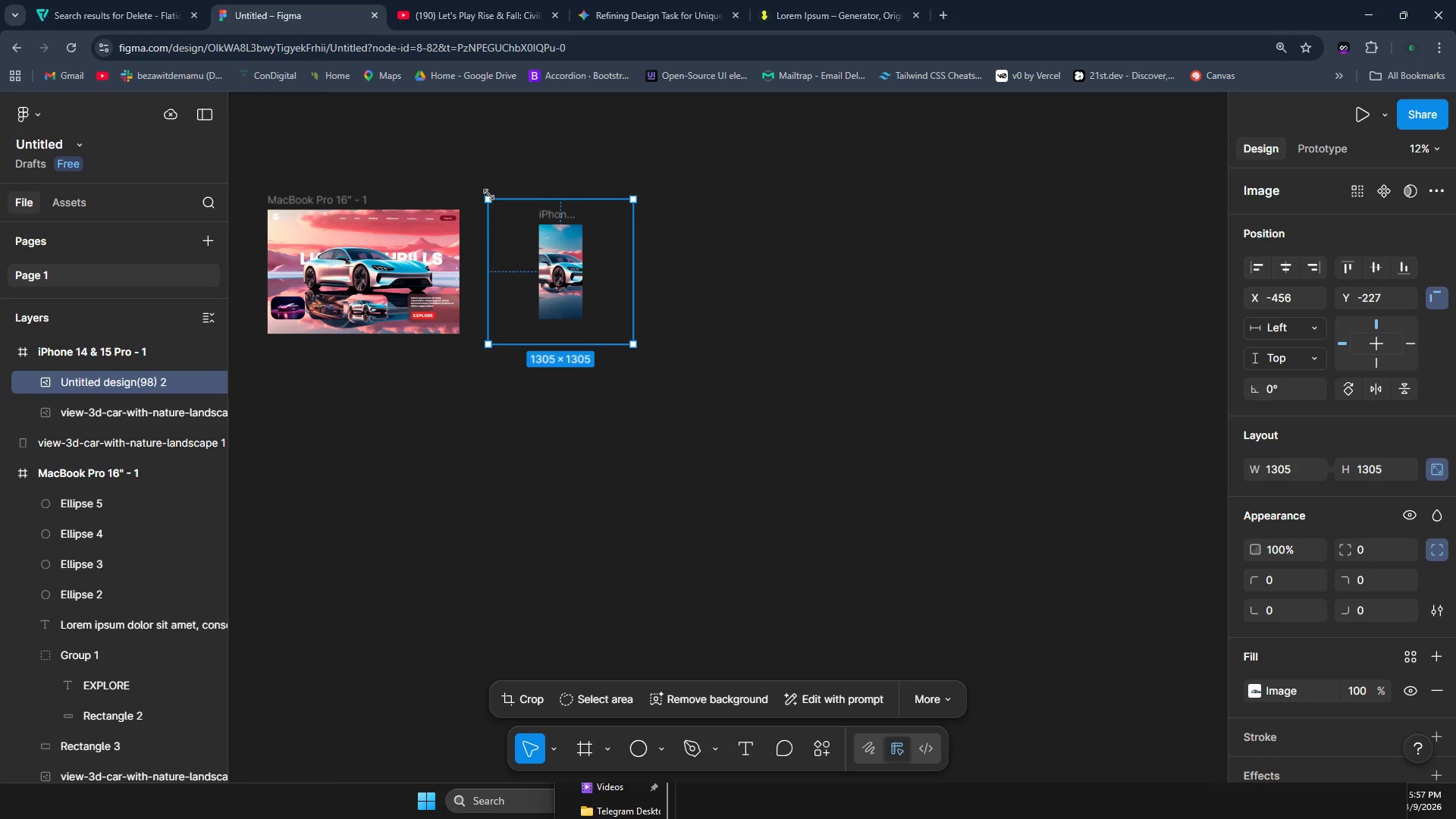 
left_click_drag(start_coordinate=[489, 194], to_coordinate=[568, 257])
 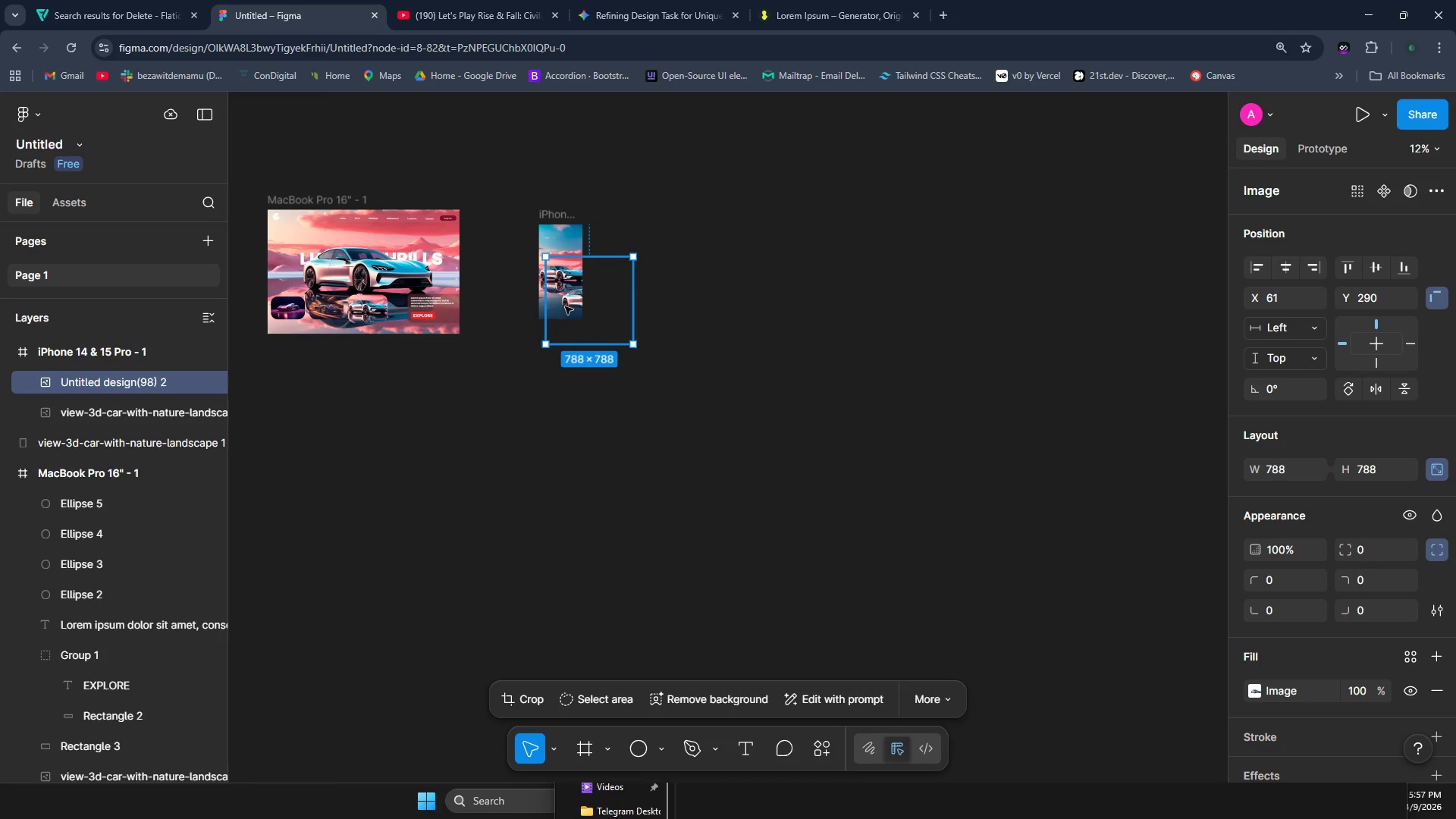 
left_click_drag(start_coordinate=[565, 306], to_coordinate=[544, 284])
 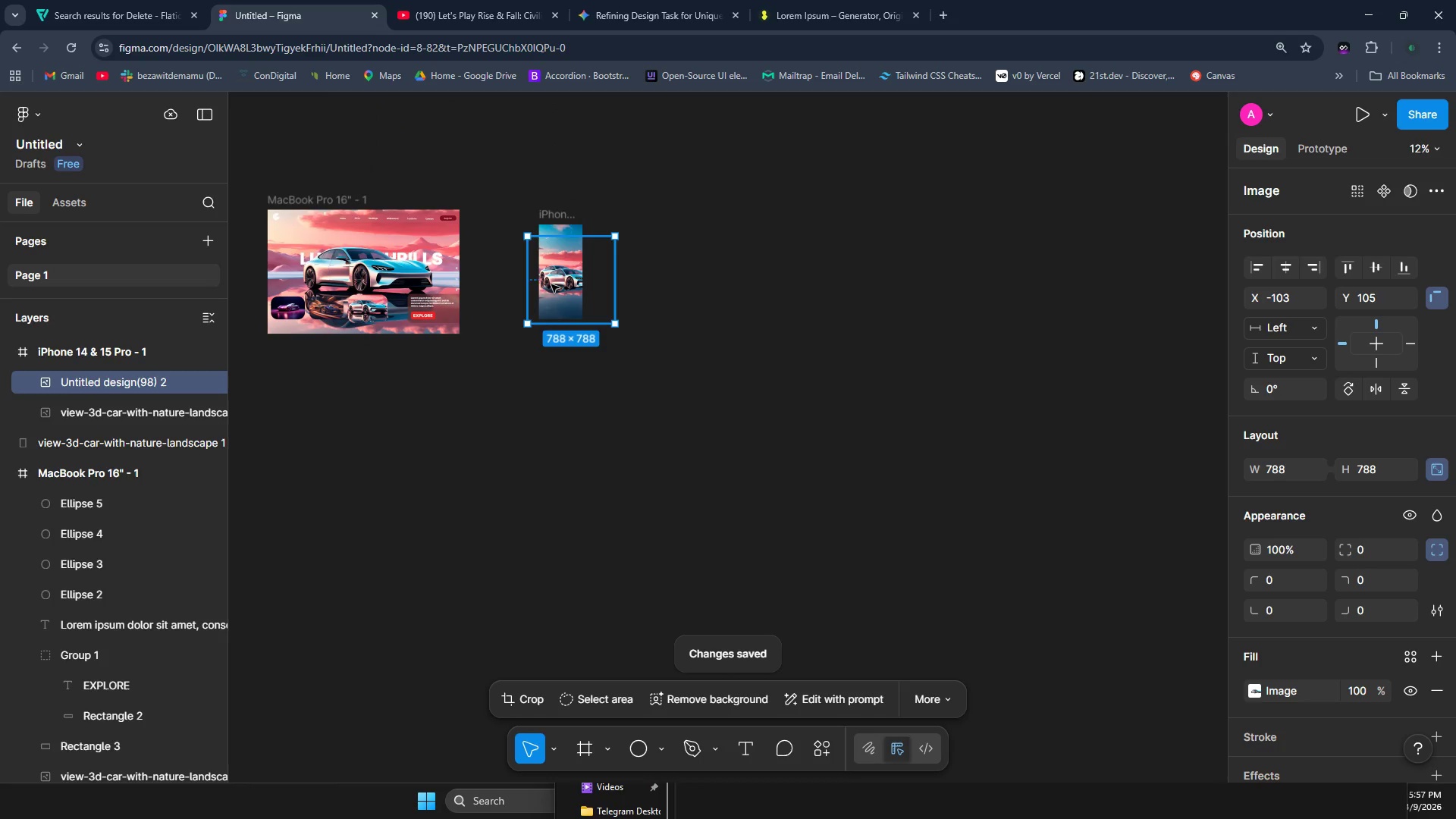 
key(Control+ControlLeft)
 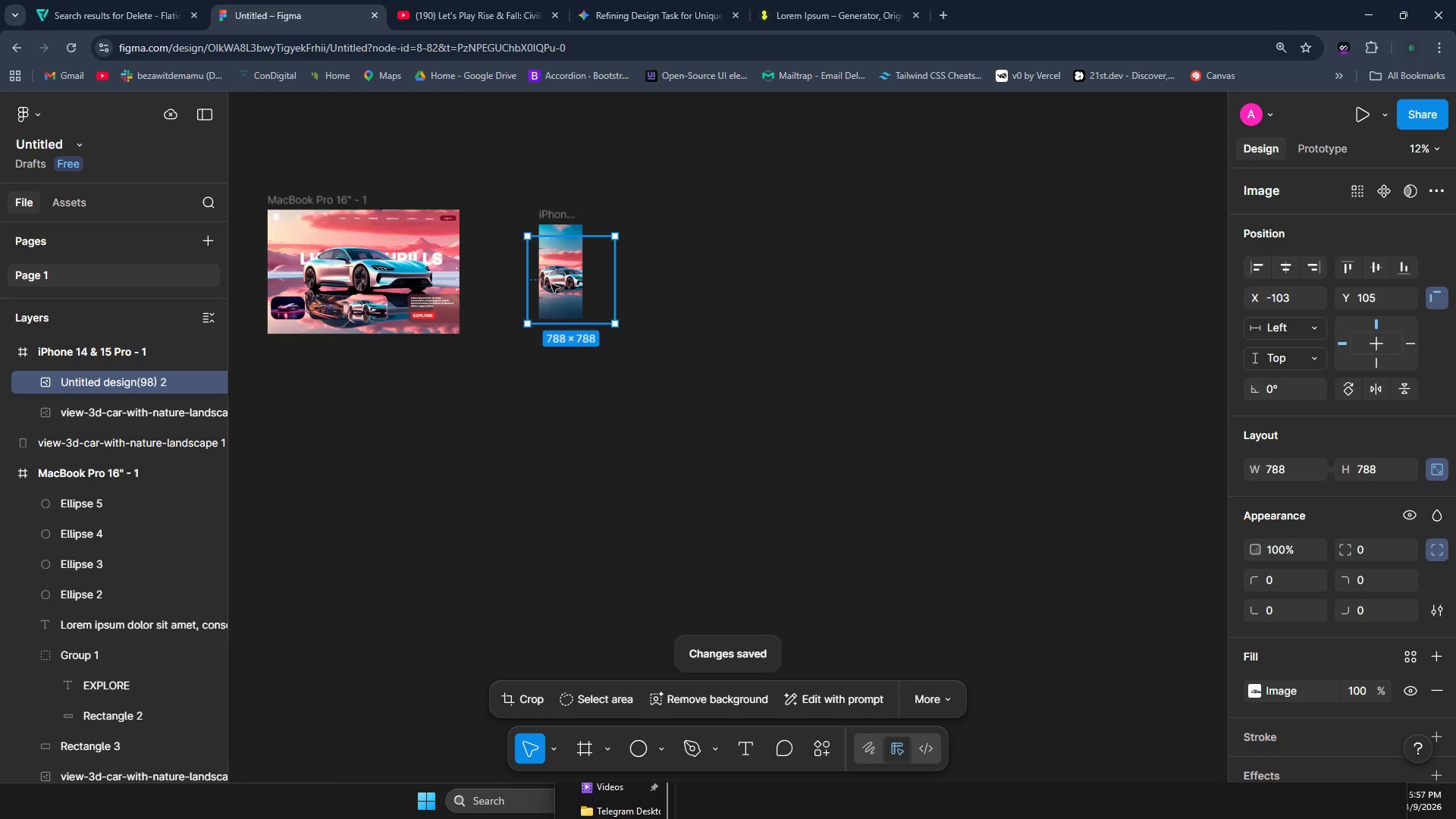 
hold_key(key=ShiftLeft, duration=0.42)
 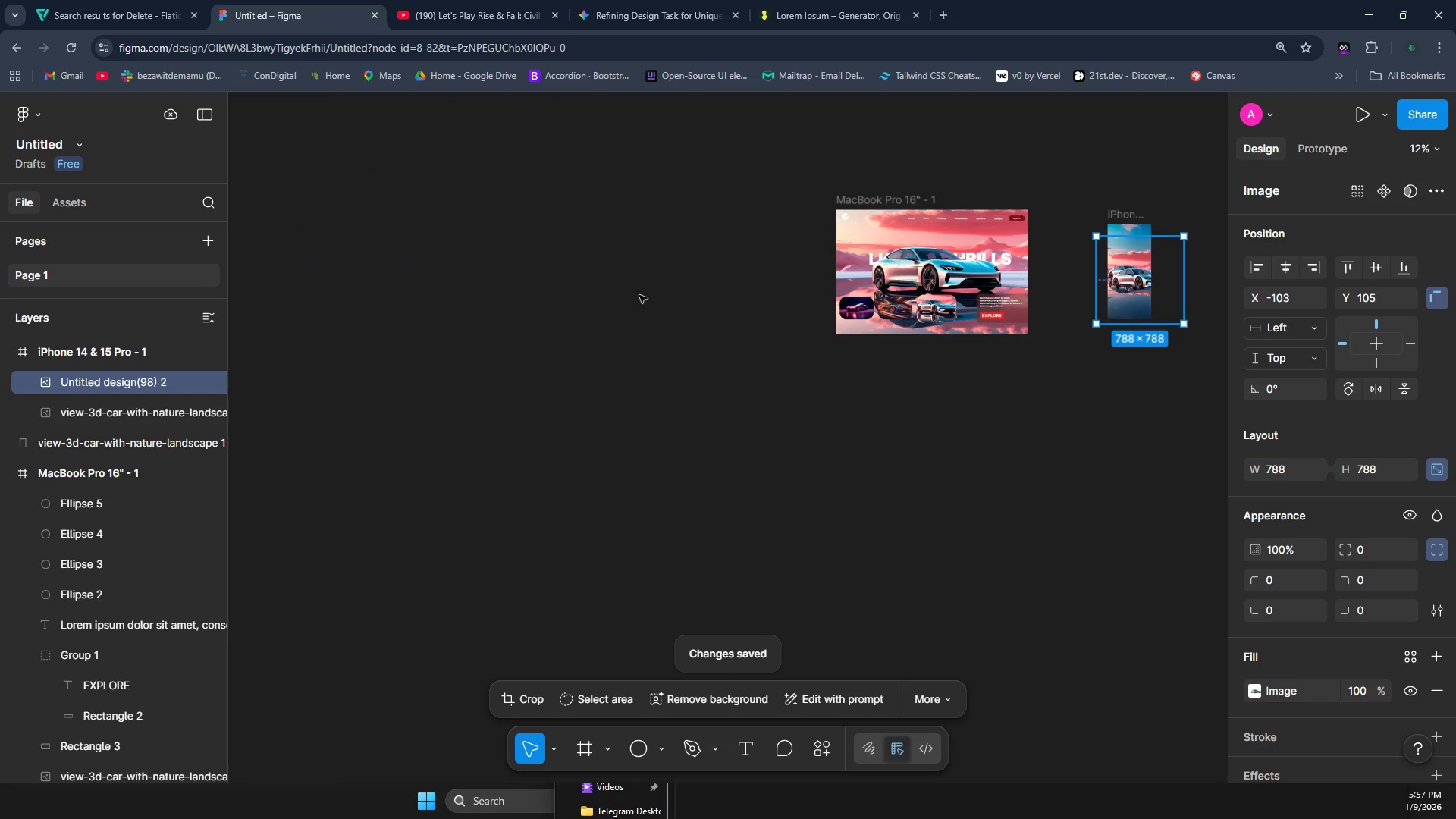 
hold_key(key=ShiftLeft, duration=0.47)
 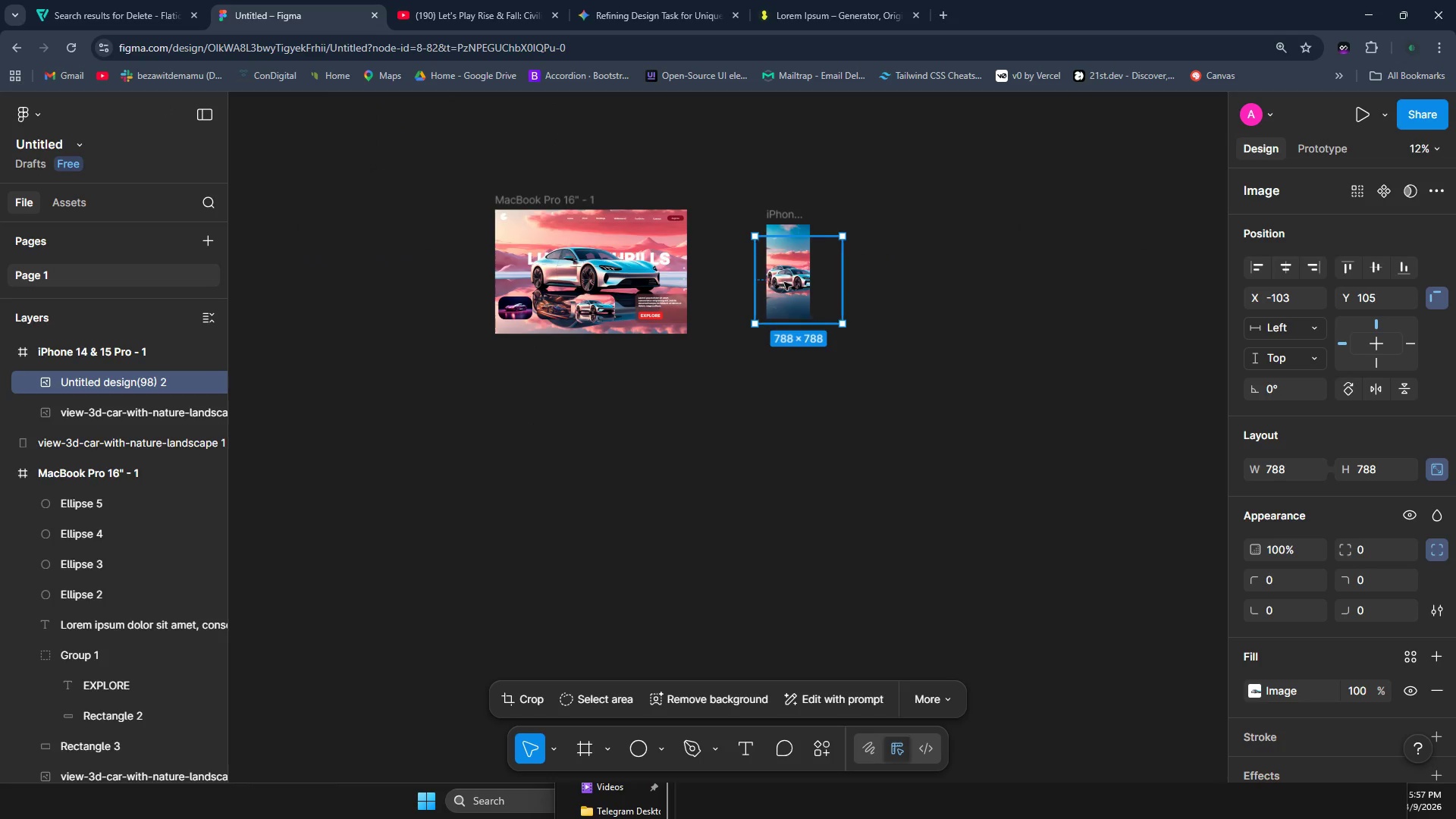 
scroll: coordinate [551, 284], scroll_direction: up, amount: 4.0
 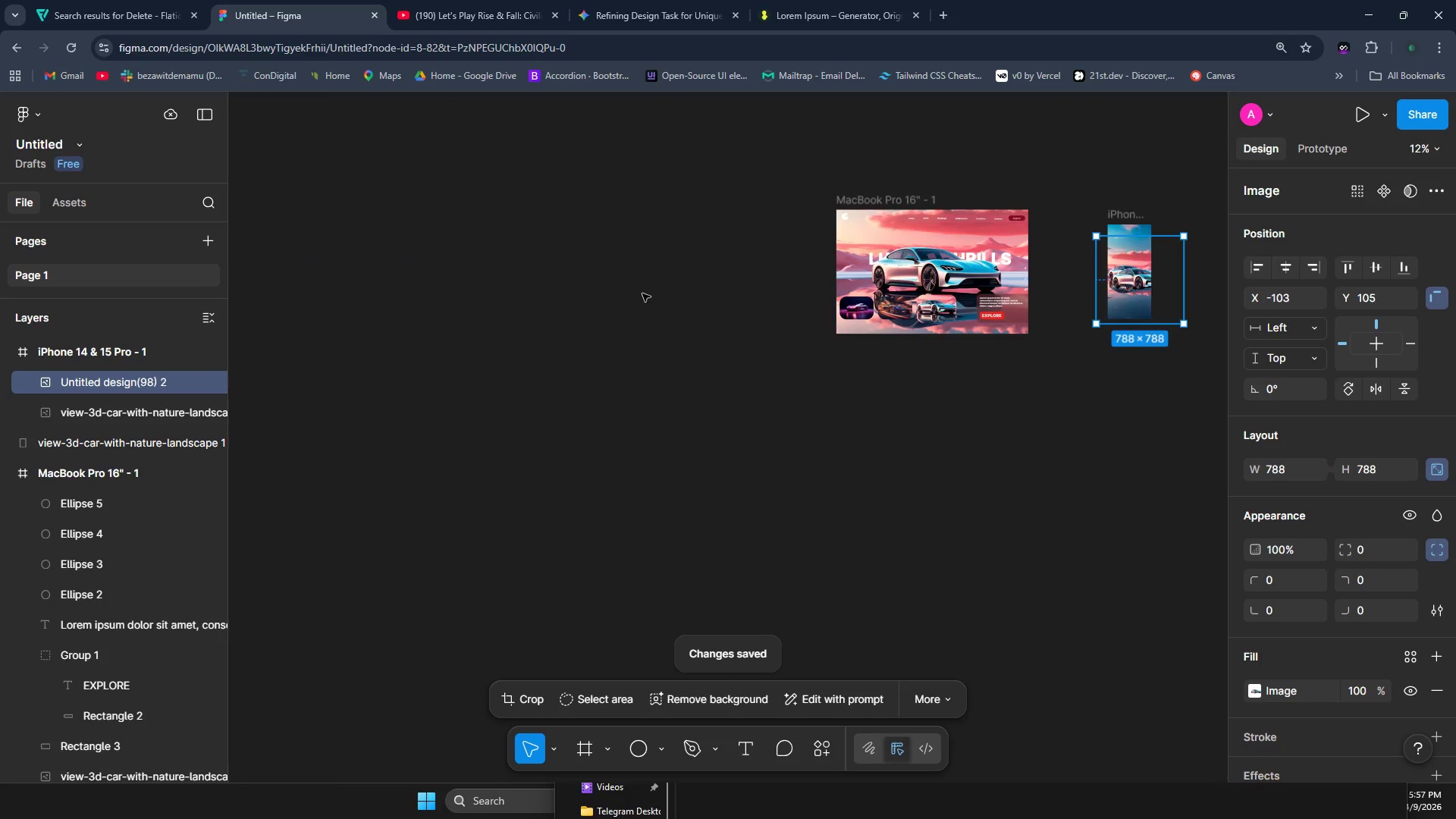 
hold_key(key=ControlLeft, duration=1.5)
 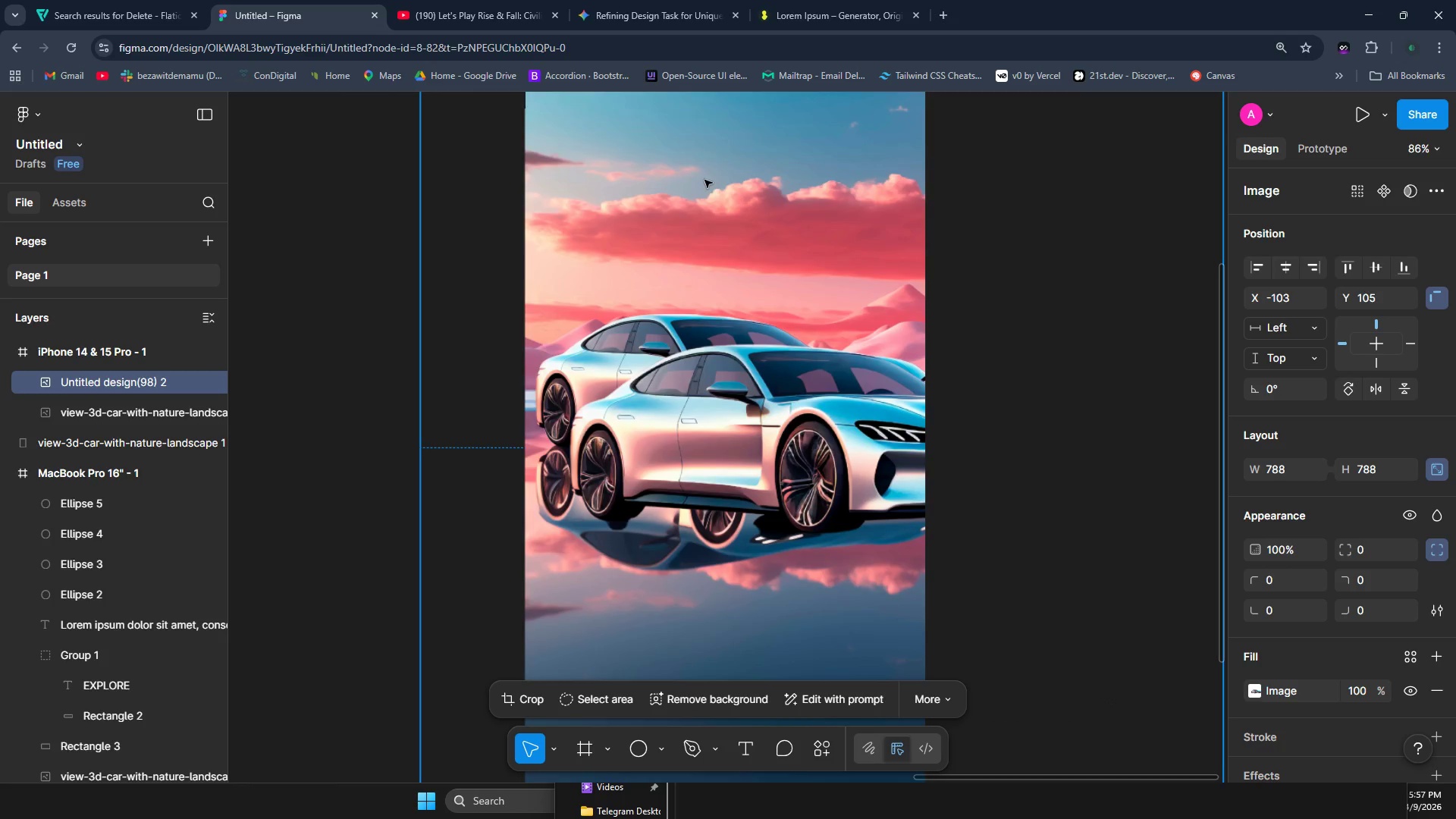 
scroll: coordinate [642, 293], scroll_direction: down, amount: 2.0
 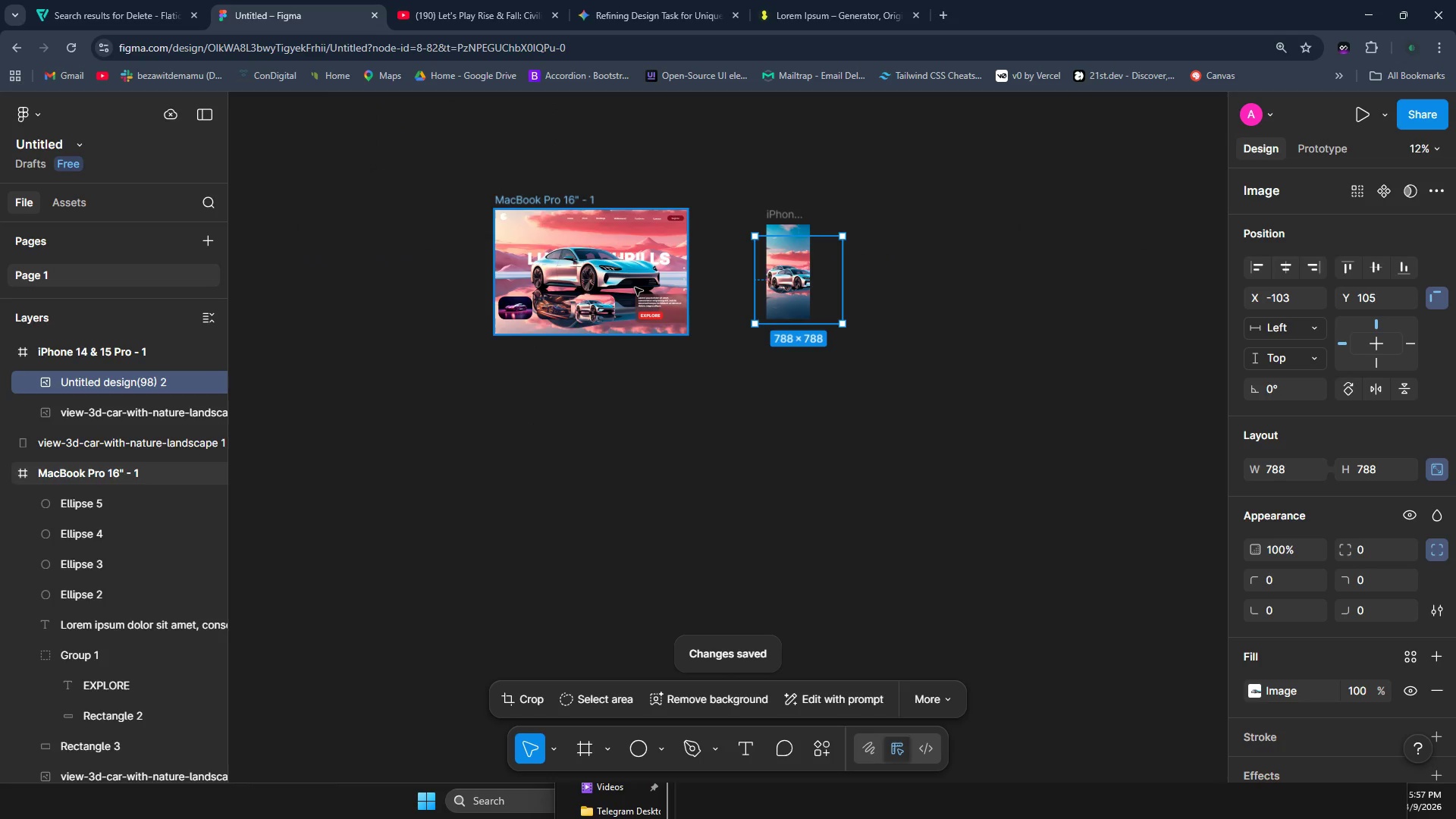 
hold_key(key=ControlLeft, duration=0.61)
scroll: coordinate [697, 174], scroll_direction: up, amount: 9.0
 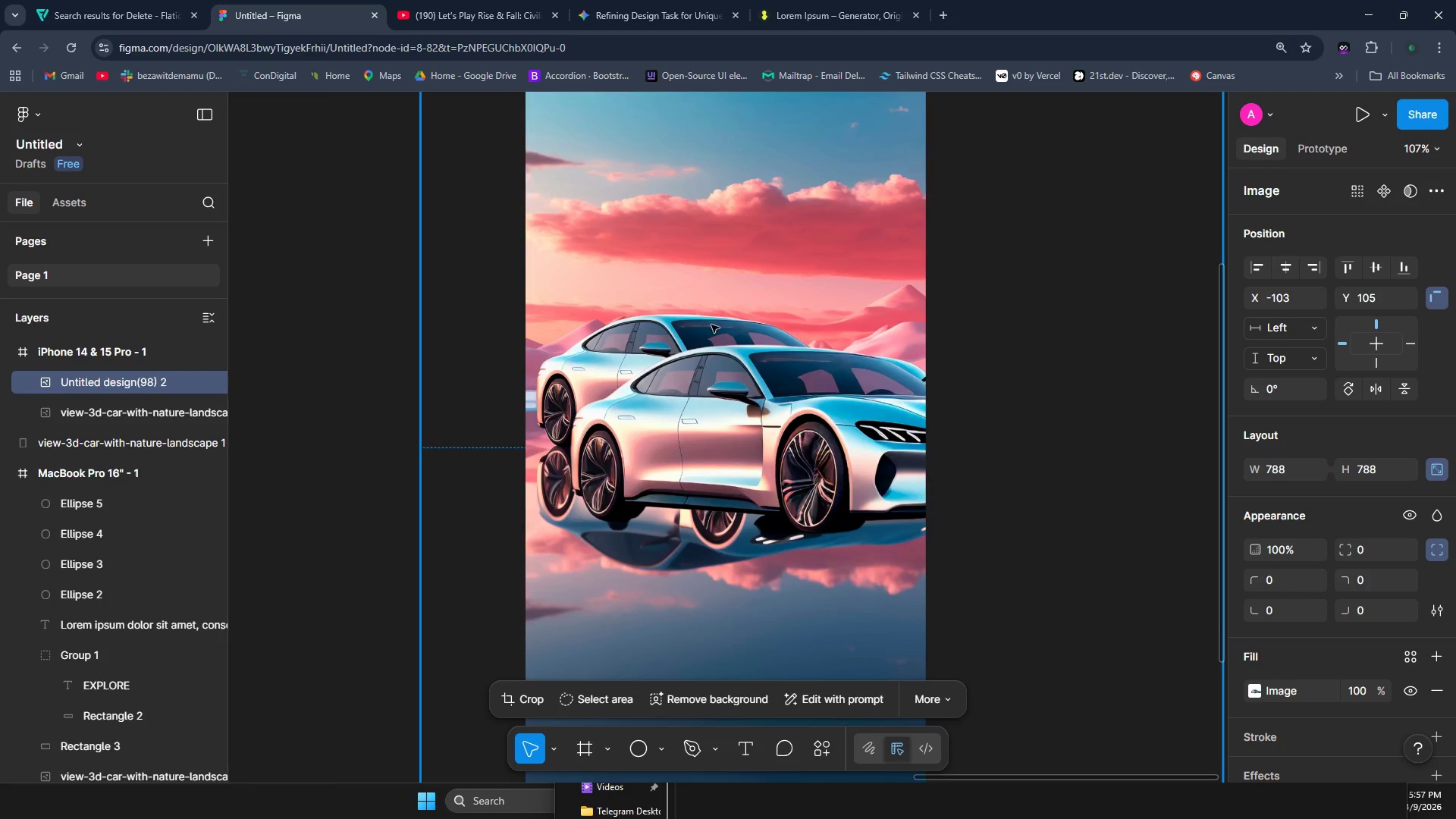 
left_click_drag(start_coordinate=[701, 448], to_coordinate=[623, 386])
 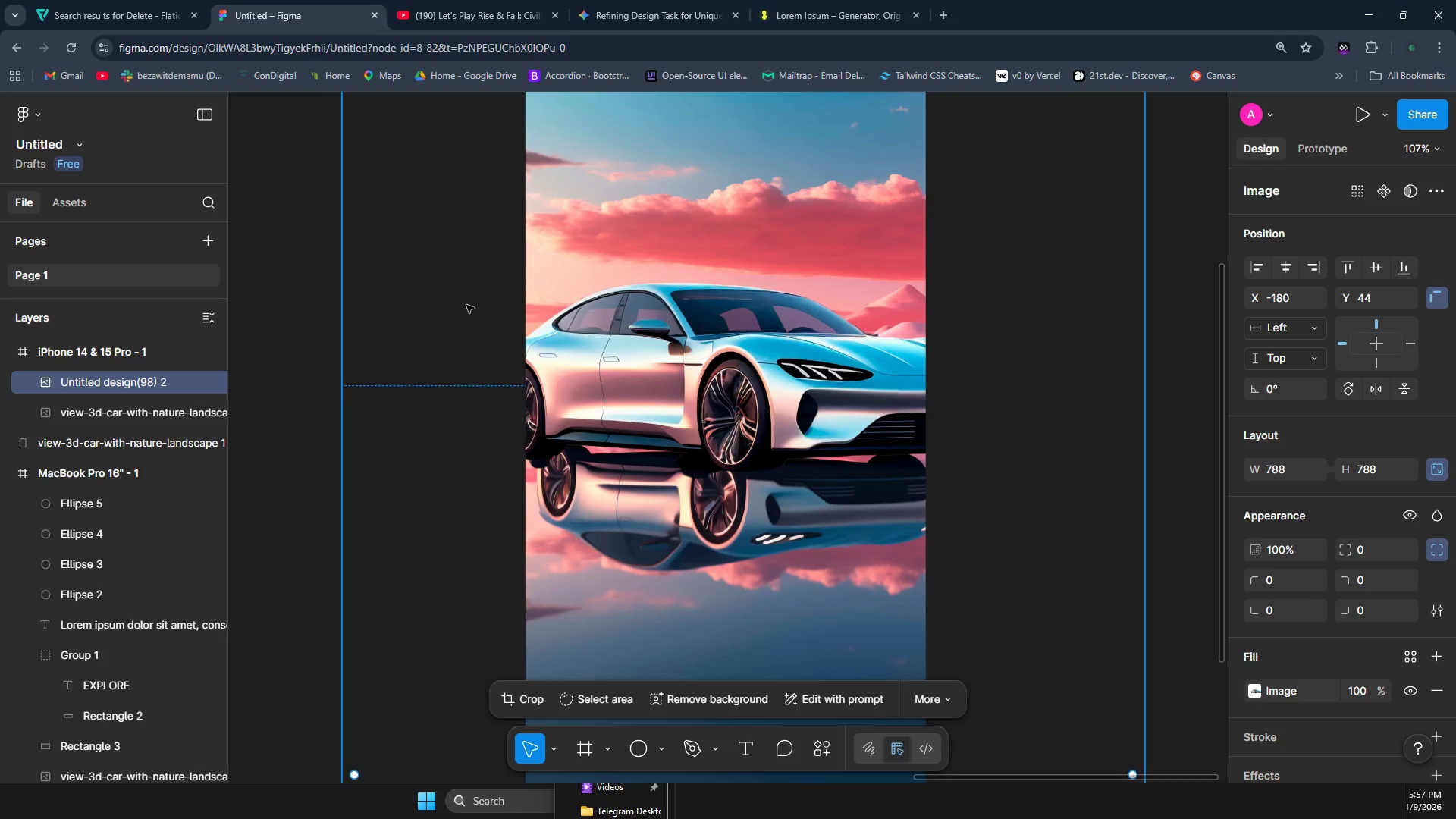 
scroll: coordinate [469, 305], scroll_direction: down, amount: 3.0
 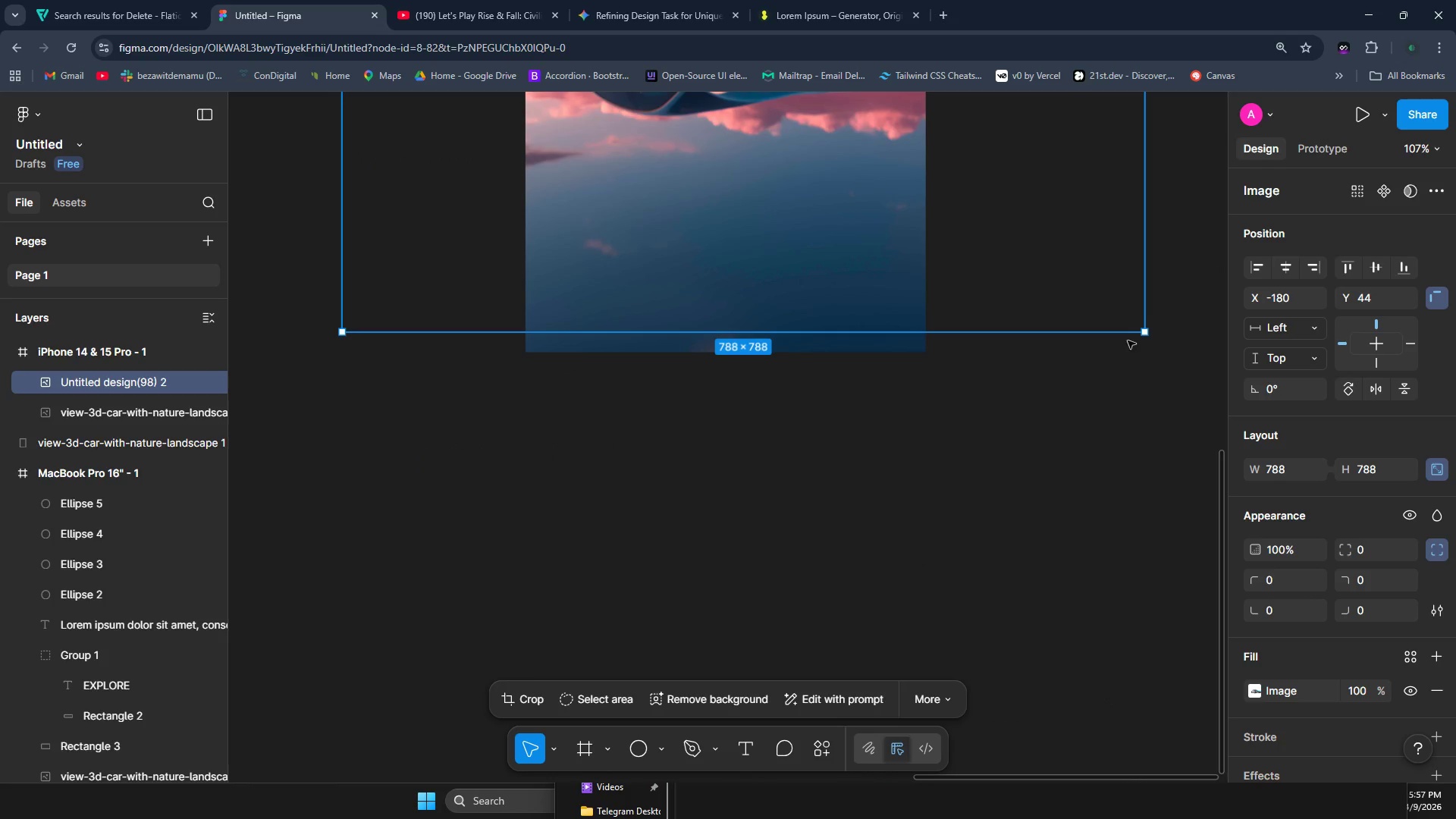 
left_click_drag(start_coordinate=[1147, 331], to_coordinate=[1132, 272])
 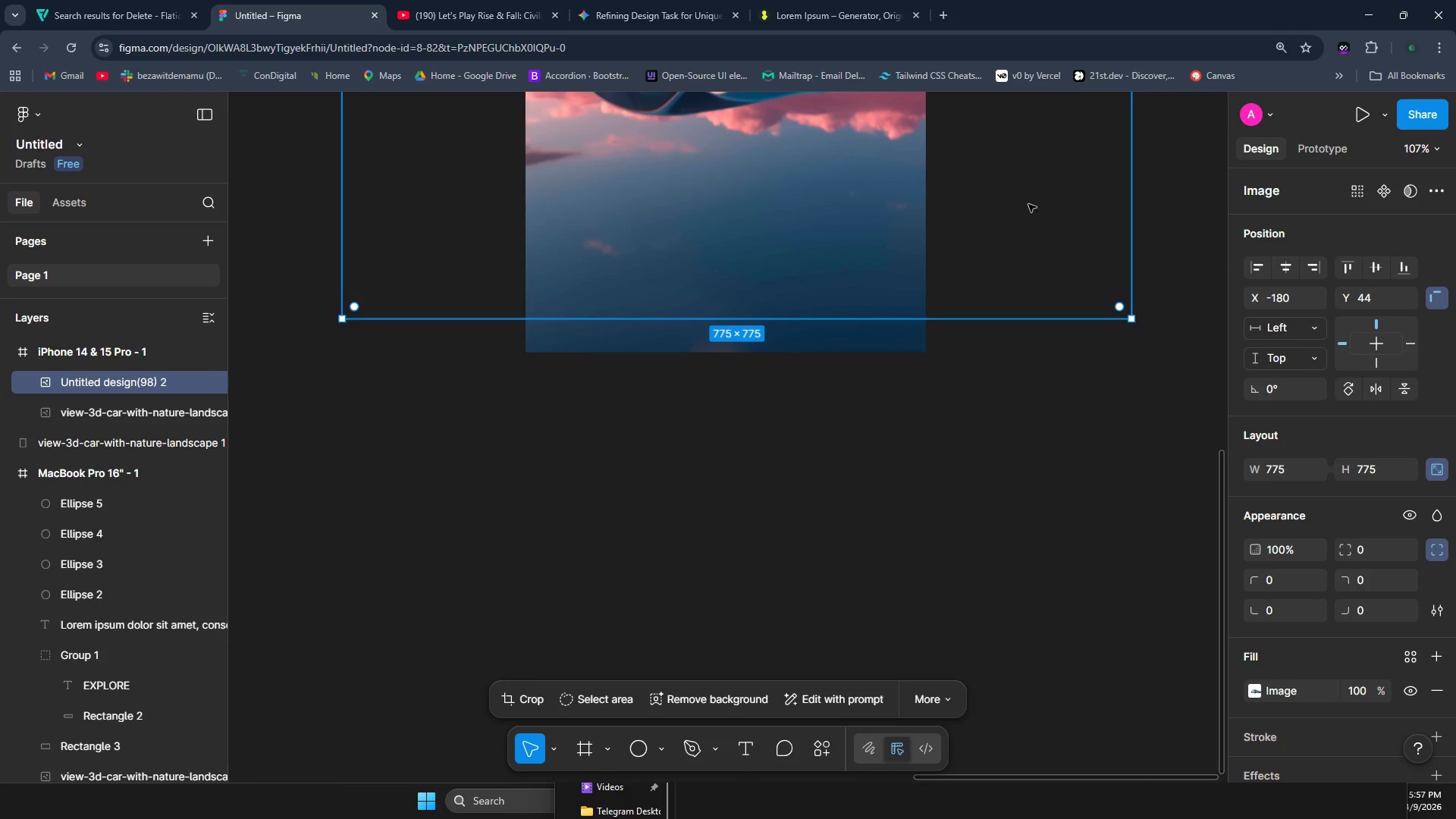 
scroll: coordinate [907, 296], scroll_direction: up, amount: 6.0
 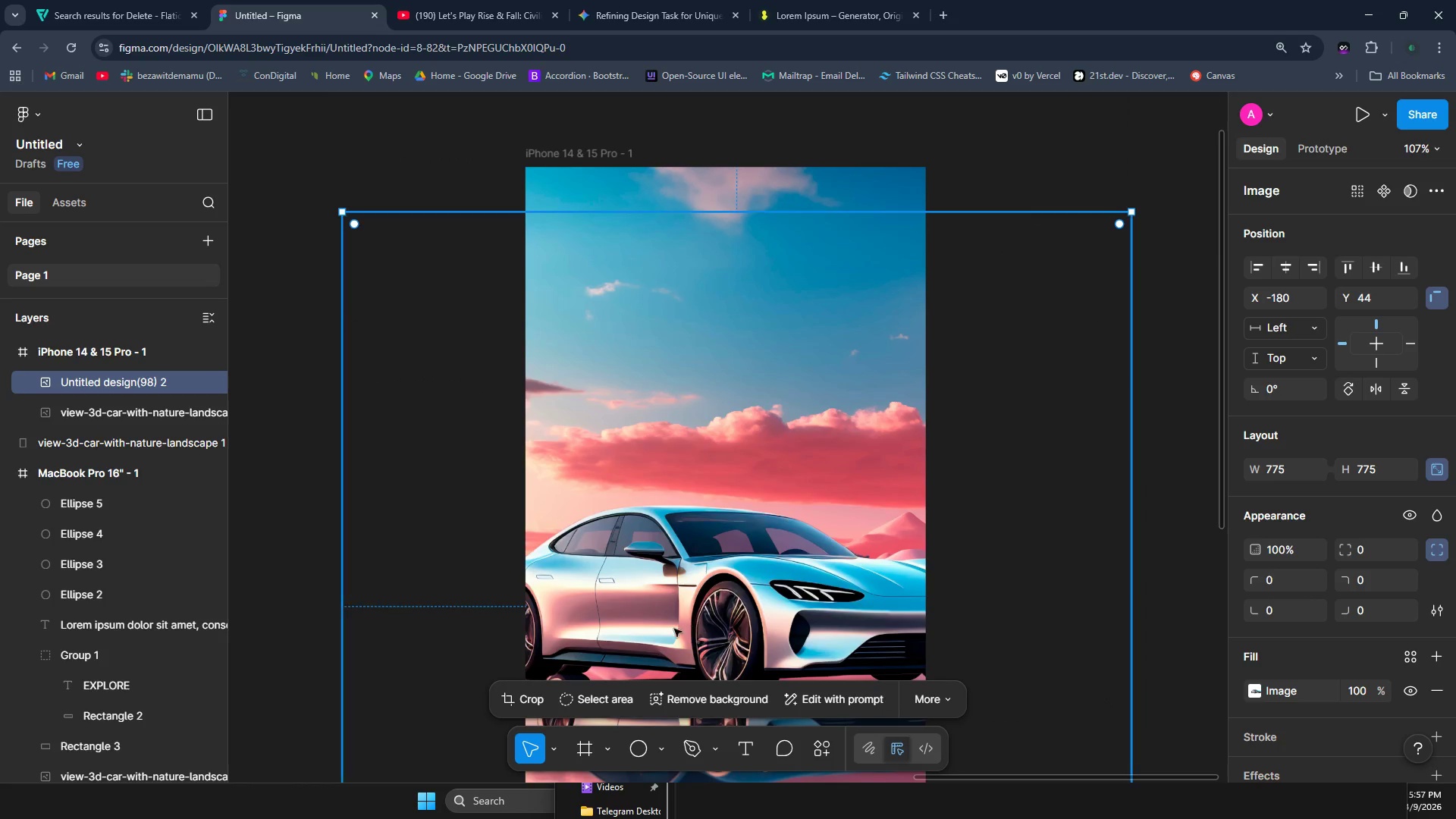 
double_click([730, 609])
 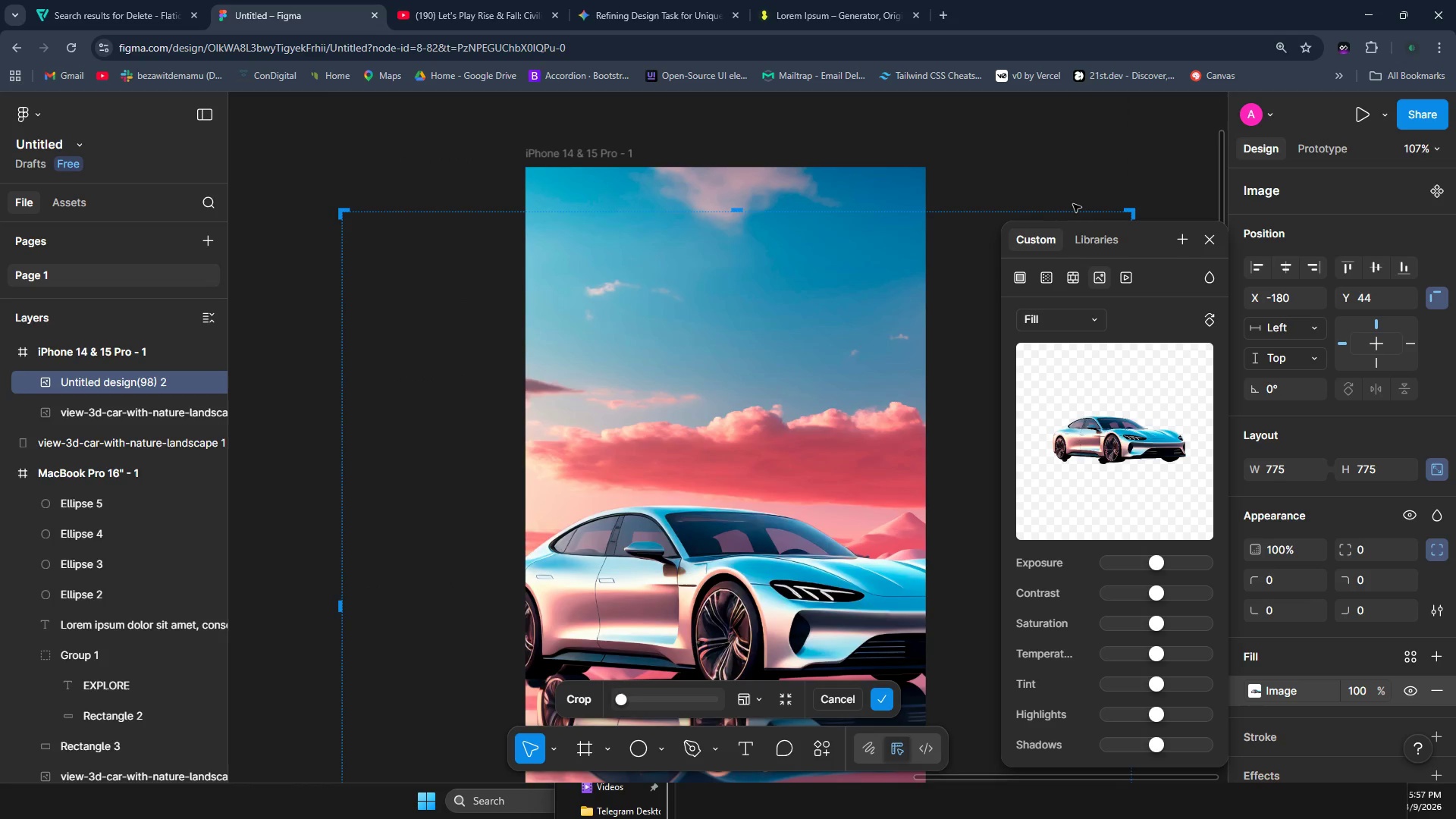 
left_click_drag(start_coordinate=[1066, 210], to_coordinate=[1035, 485])
 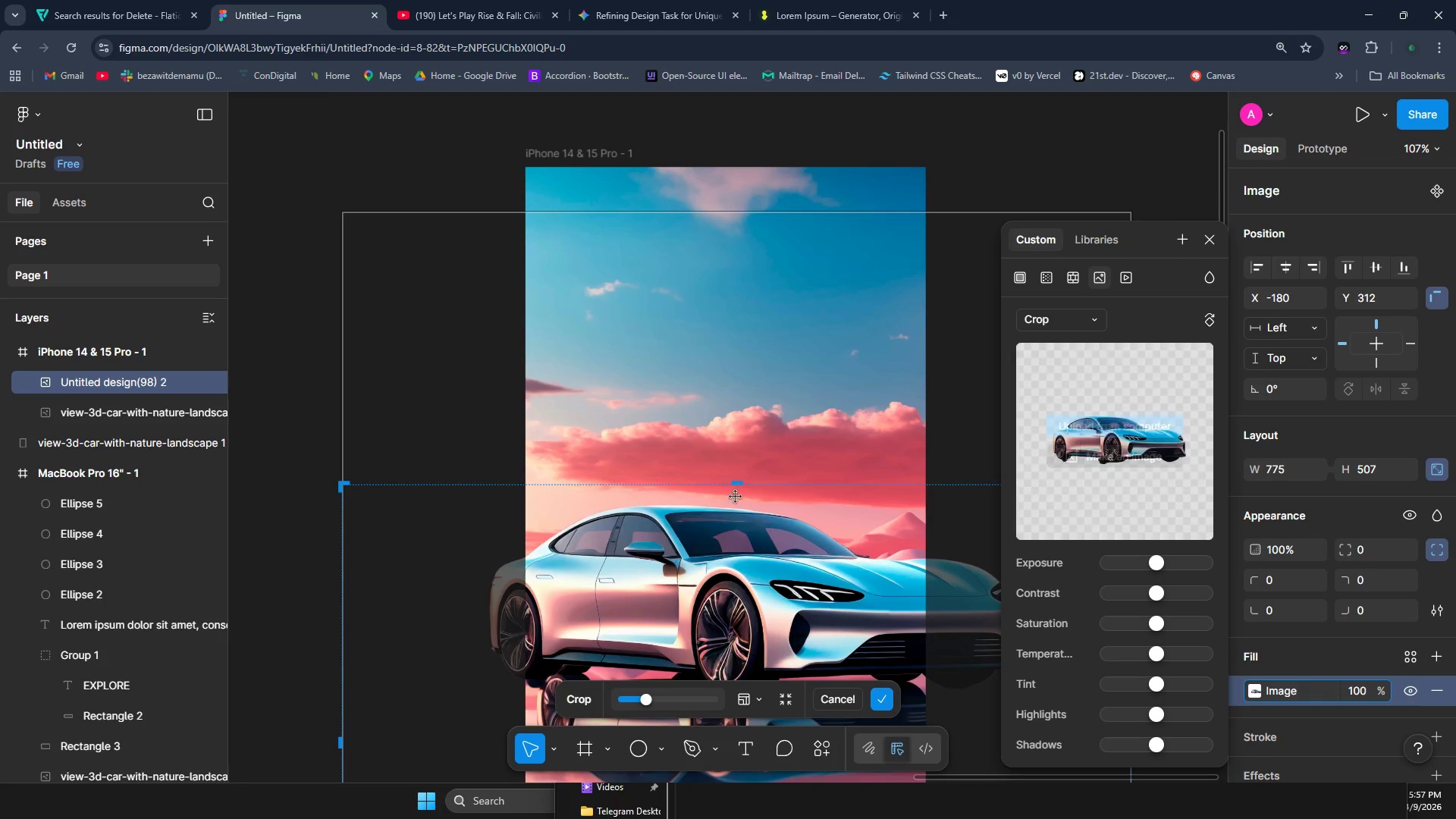 
scroll: coordinate [734, 497], scroll_direction: down, amount: 3.0
 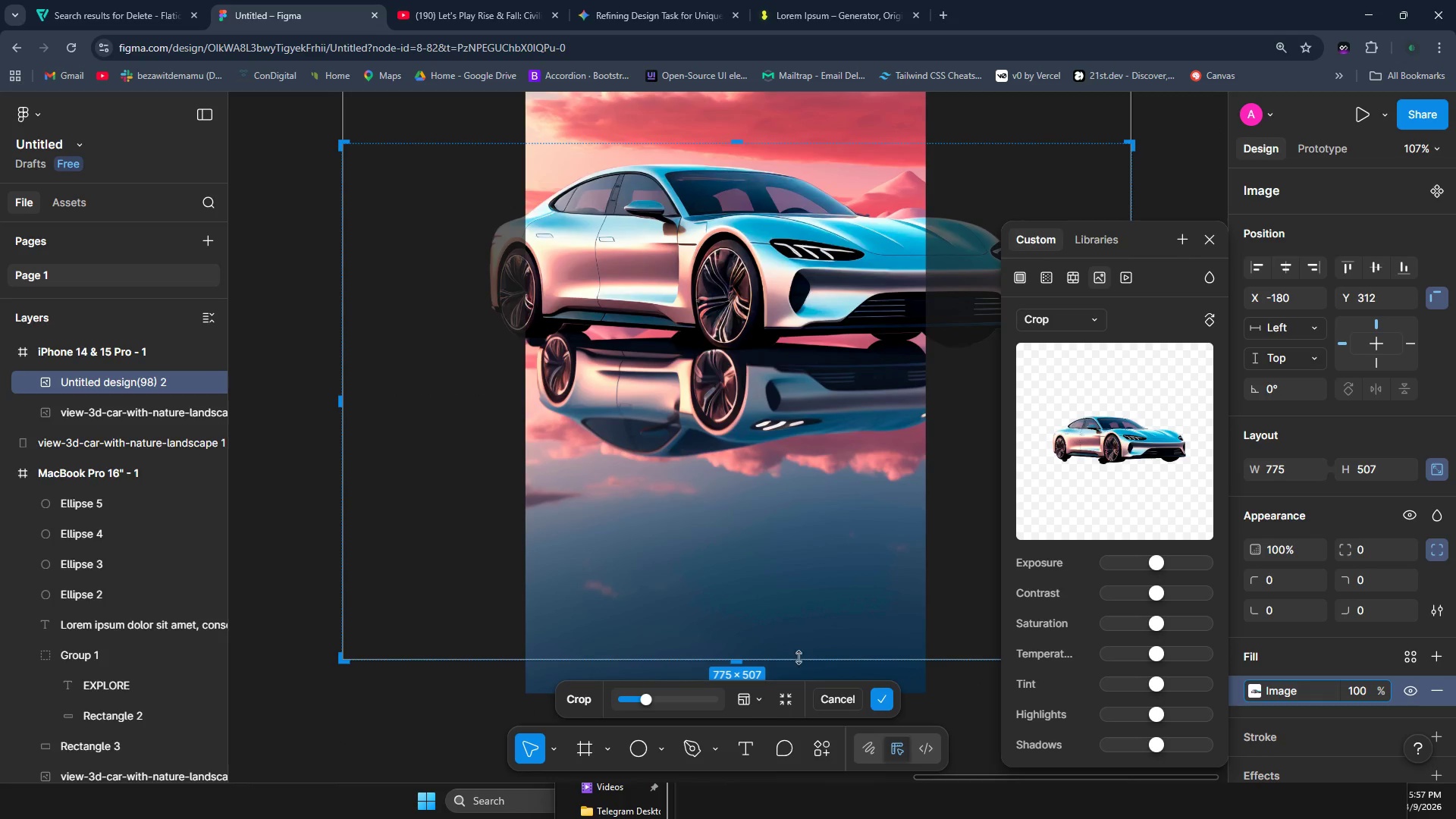 
left_click_drag(start_coordinate=[799, 655], to_coordinate=[790, 454])
 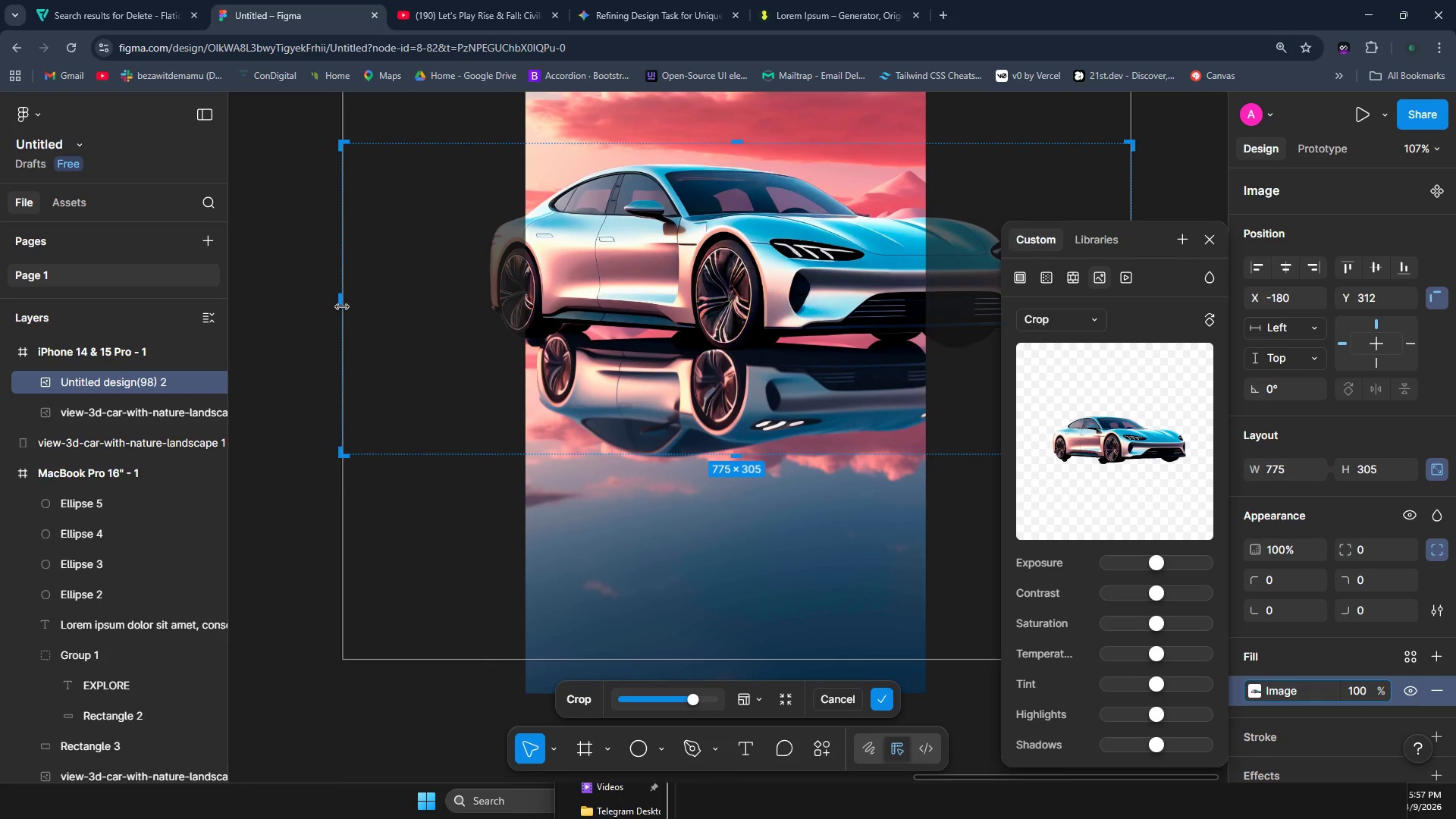 
left_click_drag(start_coordinate=[343, 307], to_coordinate=[478, 308])
 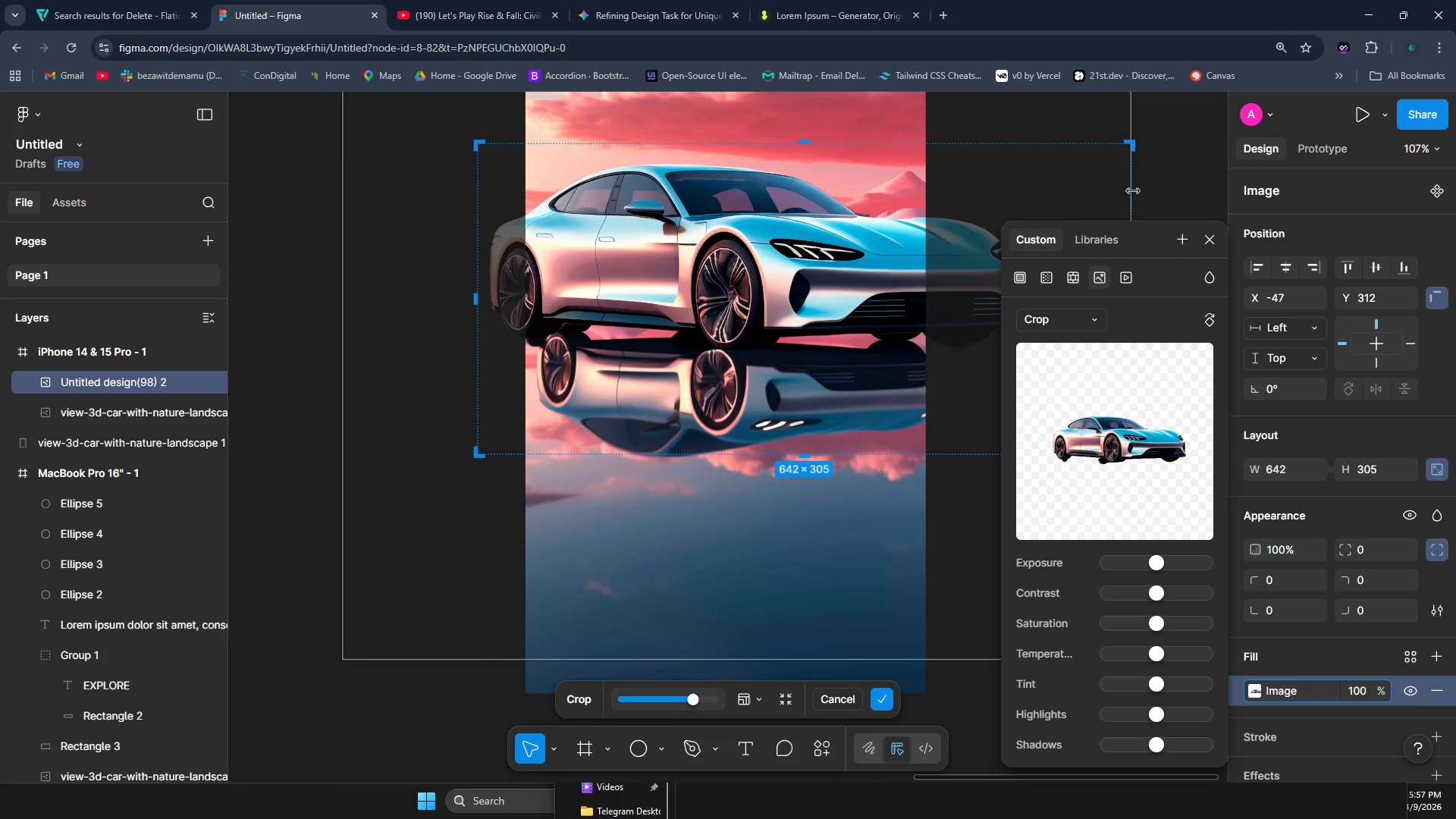 
left_click_drag(start_coordinate=[1132, 191], to_coordinate=[1056, 200])
 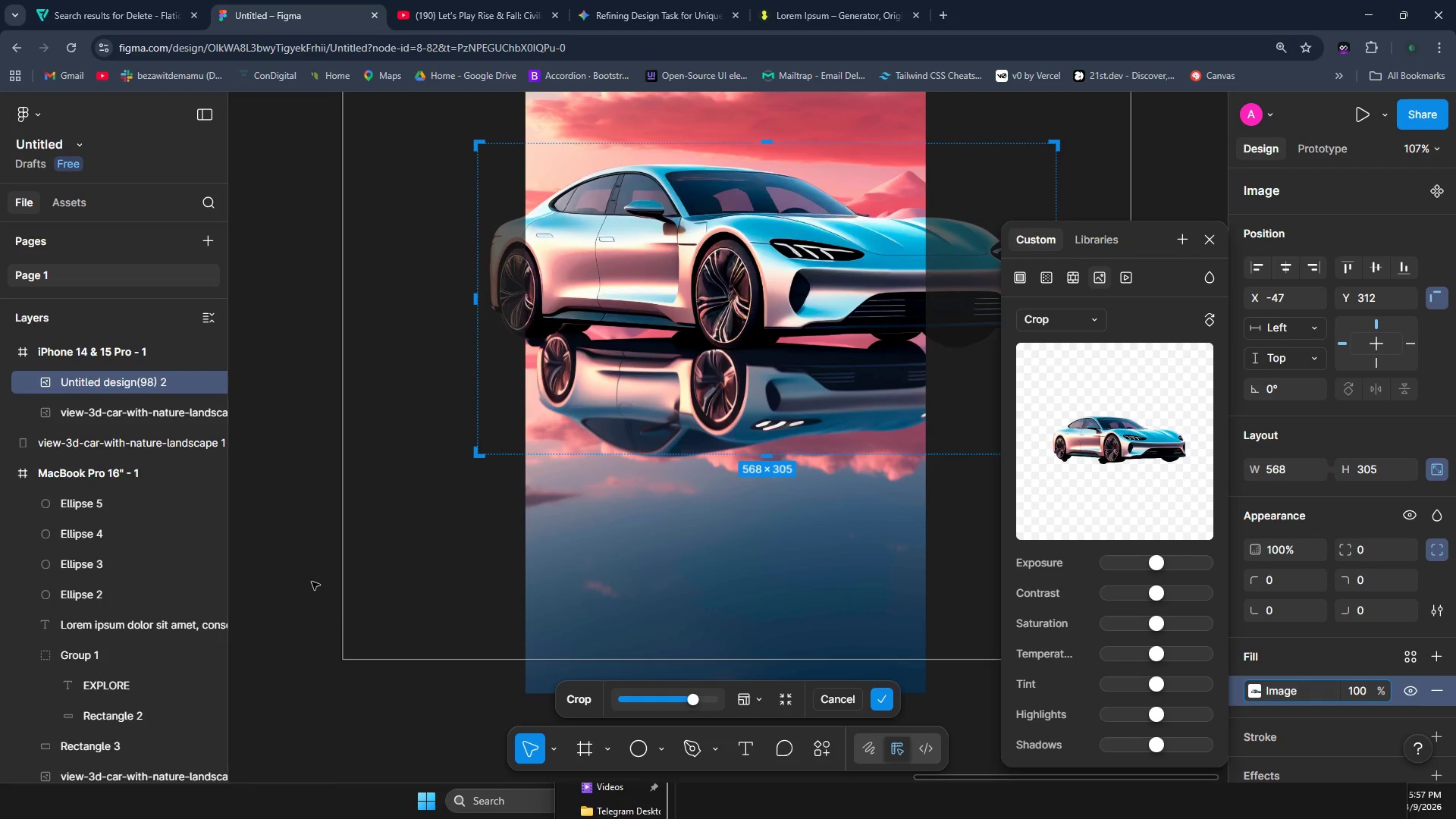 
left_click([303, 516])
 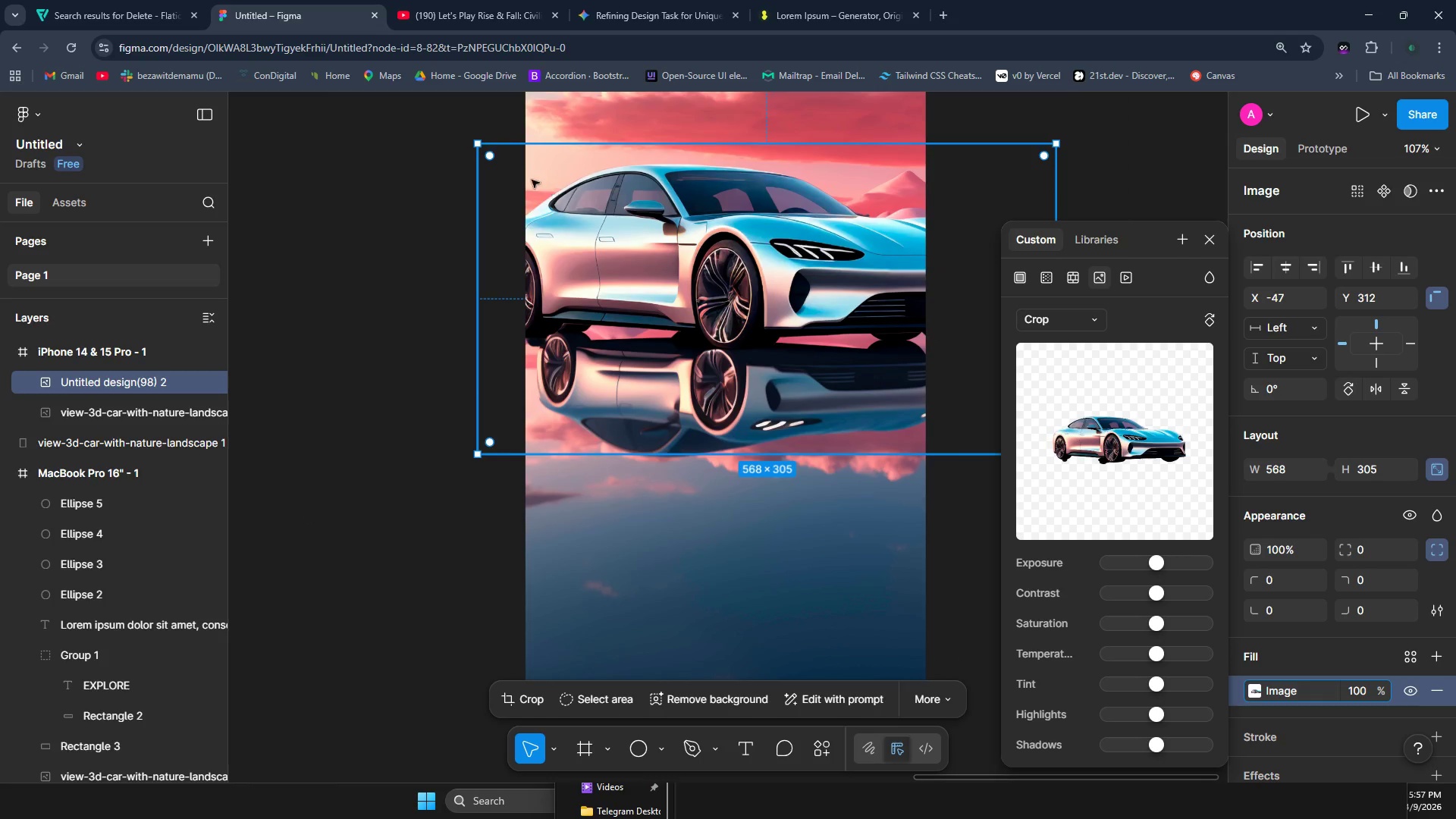 
left_click_drag(start_coordinate=[476, 142], to_coordinate=[555, 159])
 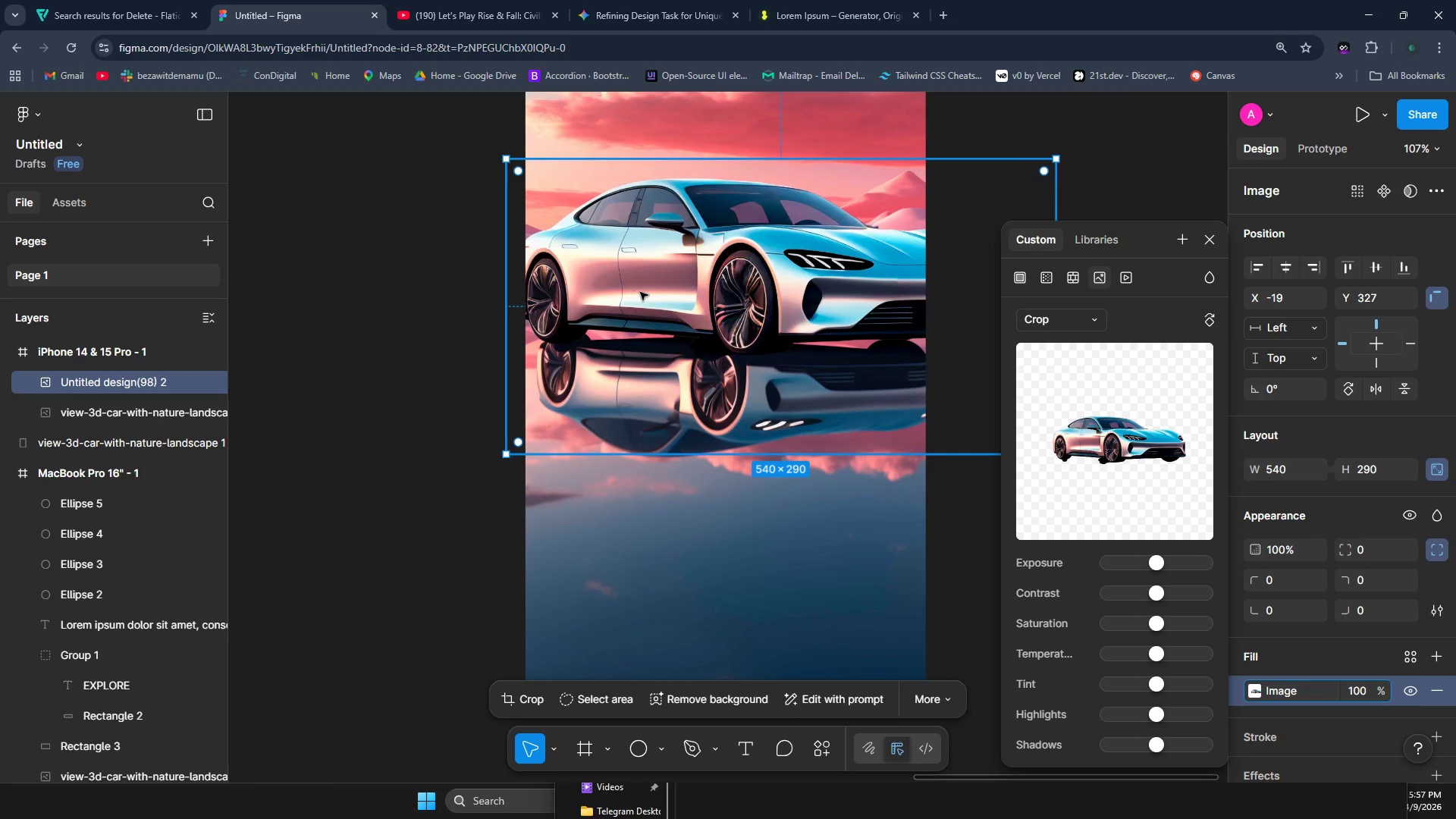 
left_click_drag(start_coordinate=[643, 290], to_coordinate=[643, 297])
 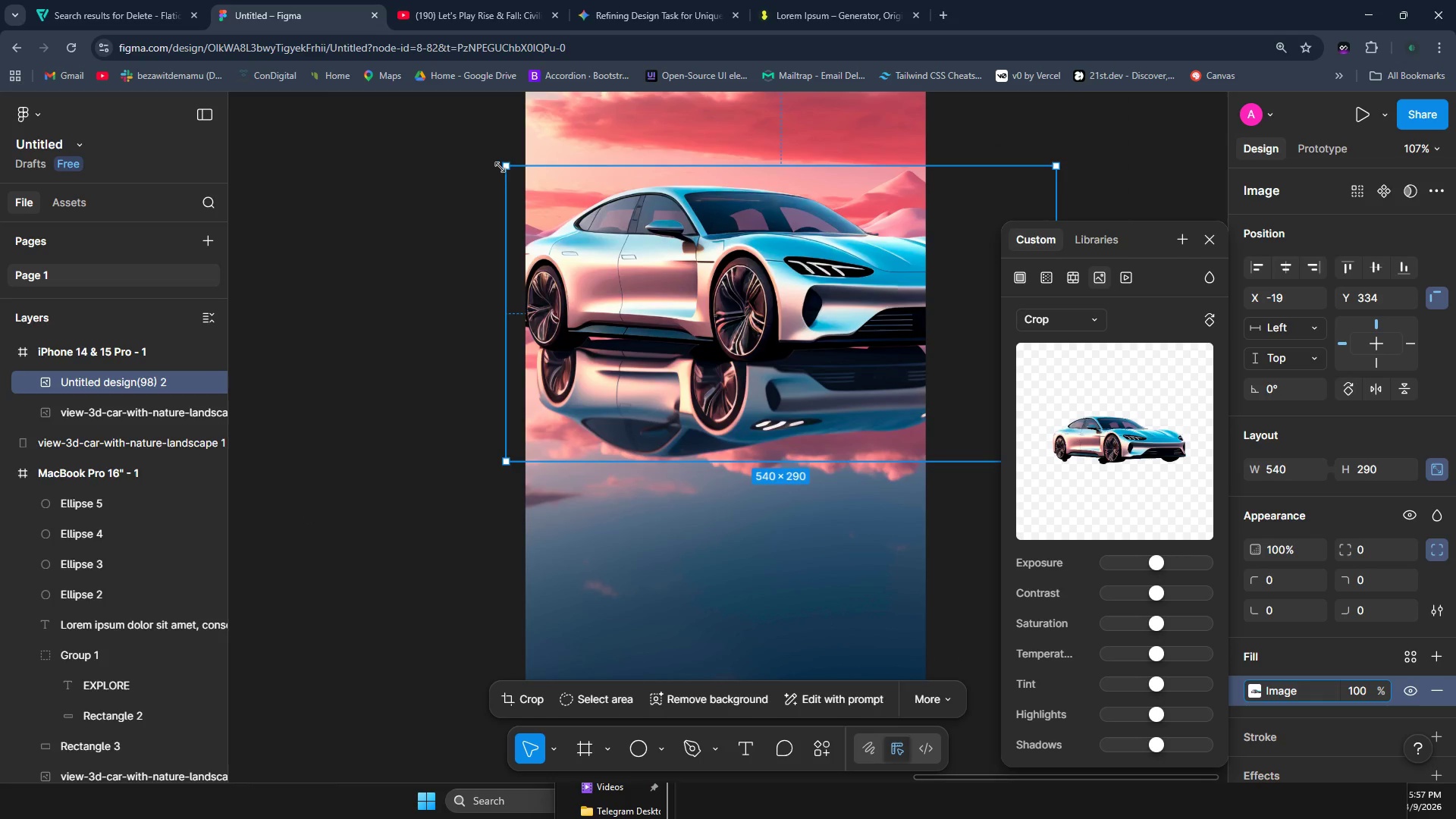 
left_click_drag(start_coordinate=[507, 166], to_coordinate=[561, 183])
 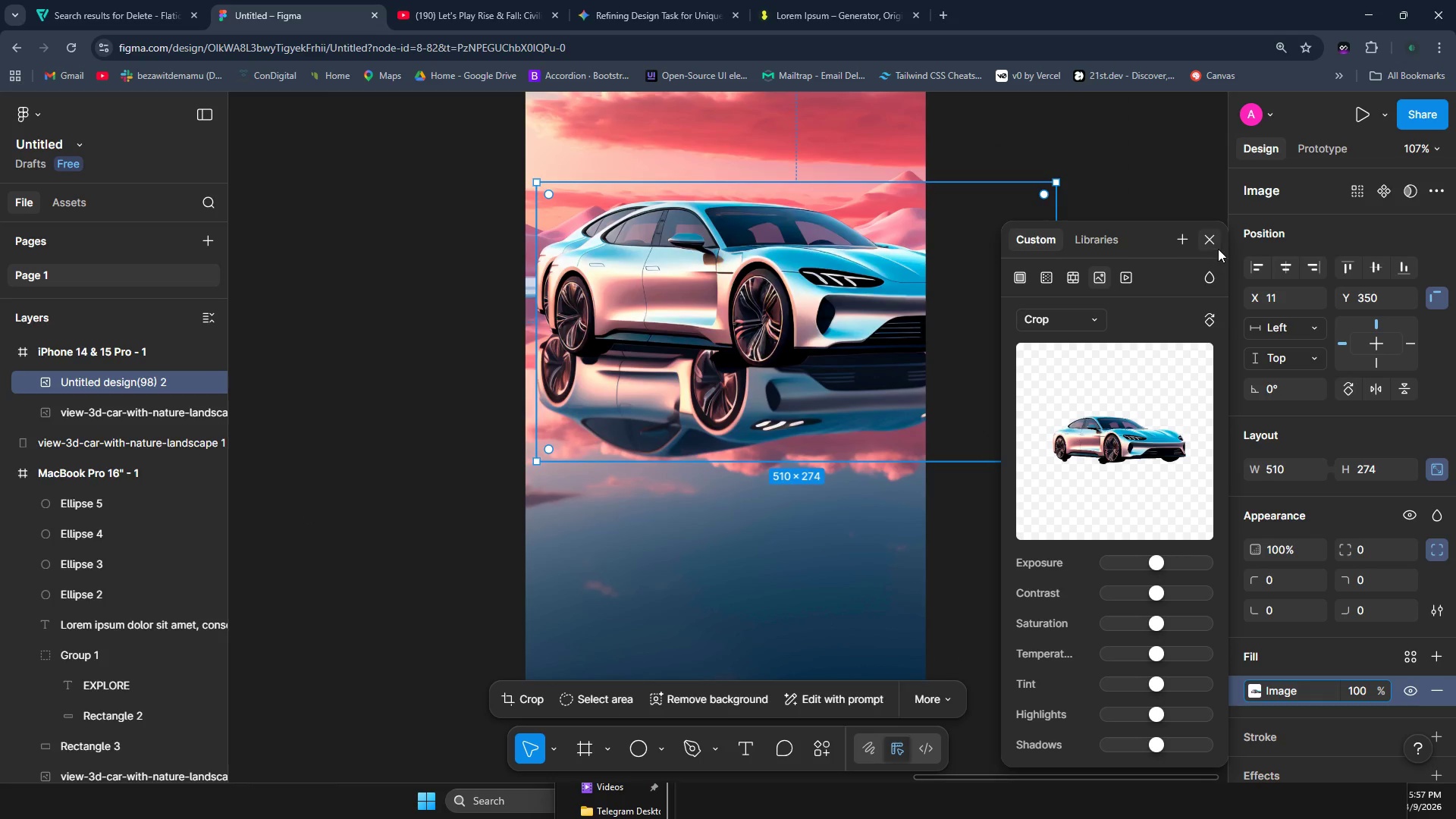 
left_click([1216, 248])
 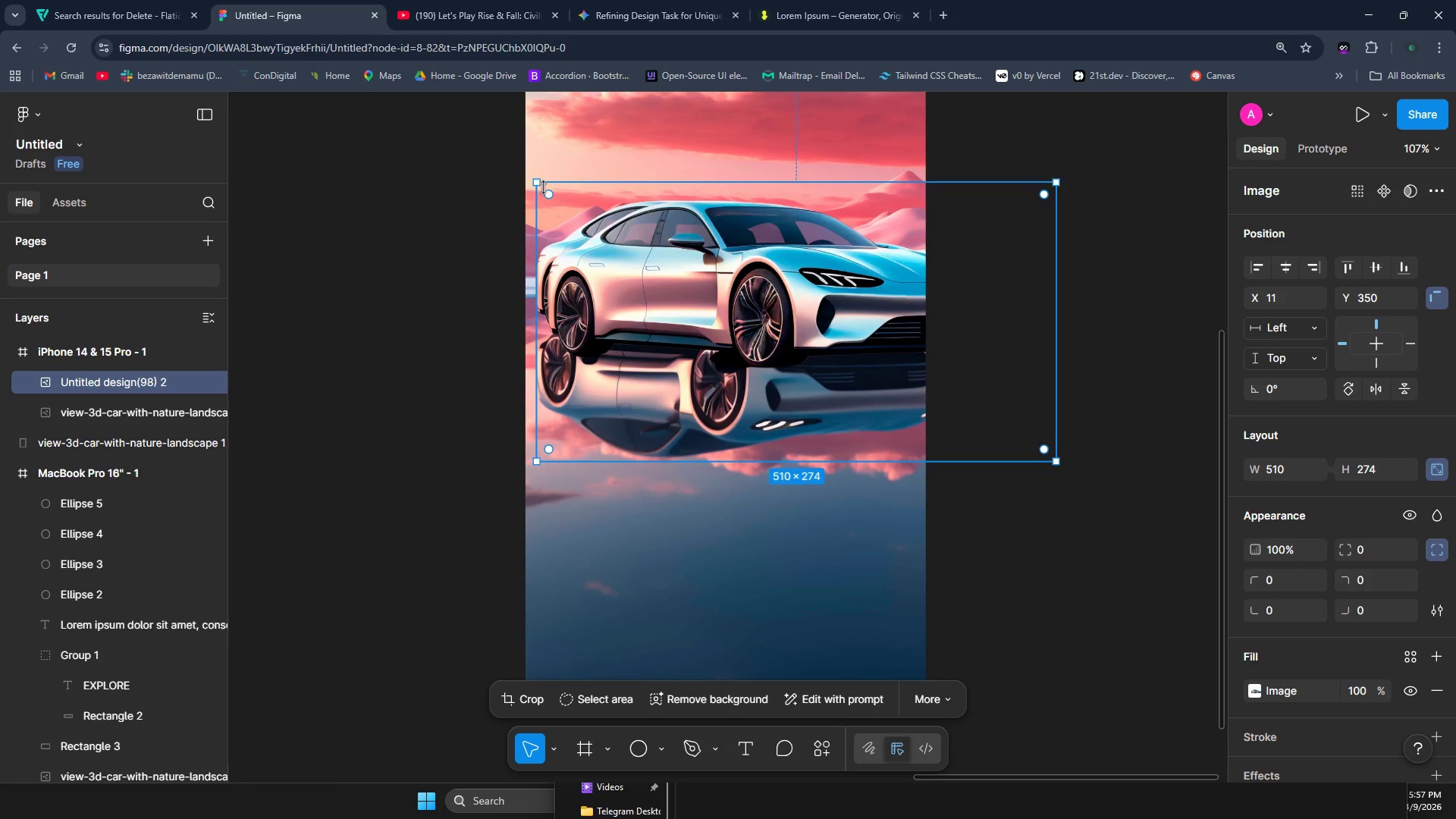 
left_click_drag(start_coordinate=[539, 182], to_coordinate=[570, 209])
 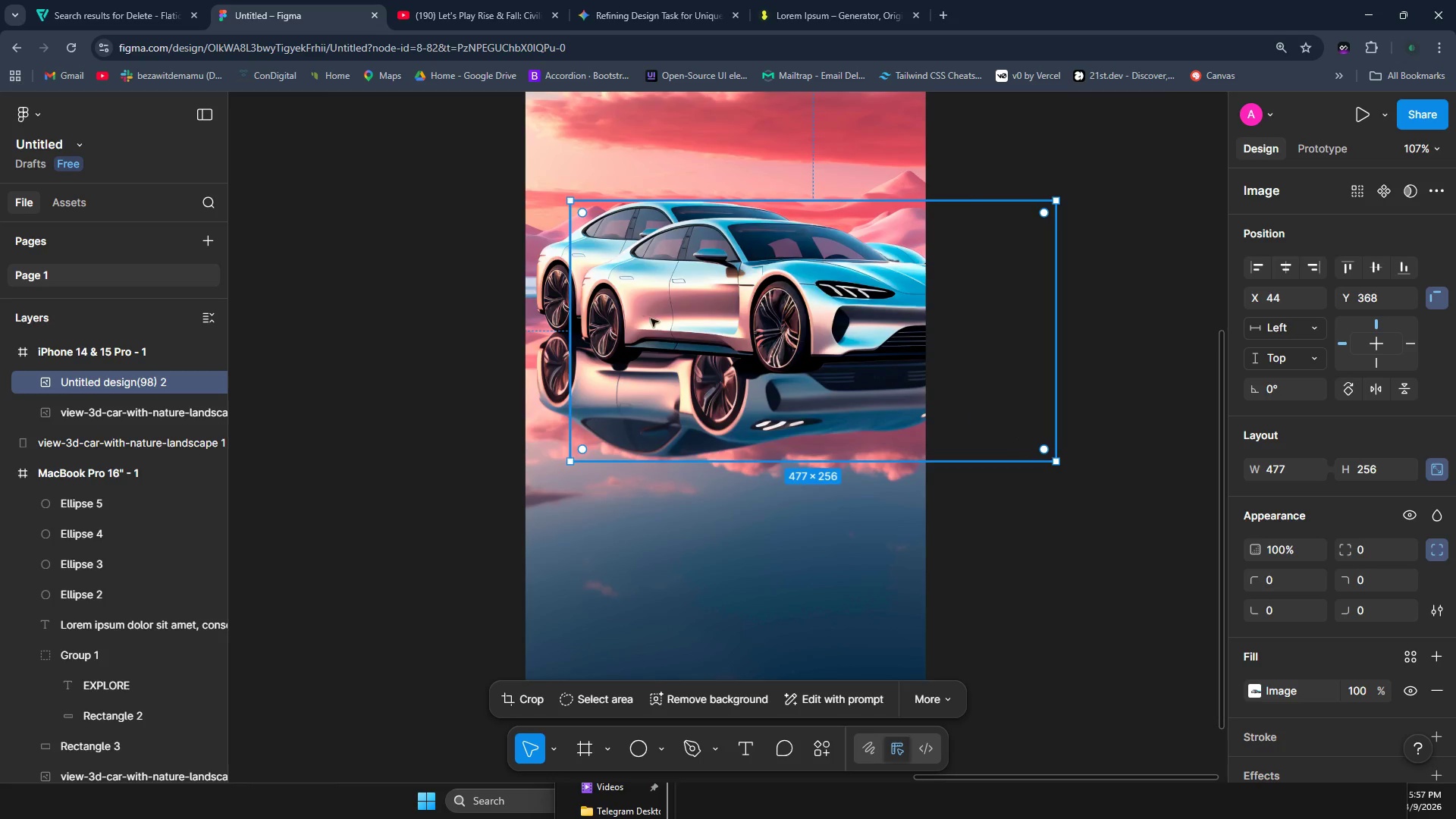 
left_click_drag(start_coordinate=[662, 325], to_coordinate=[607, 301])
 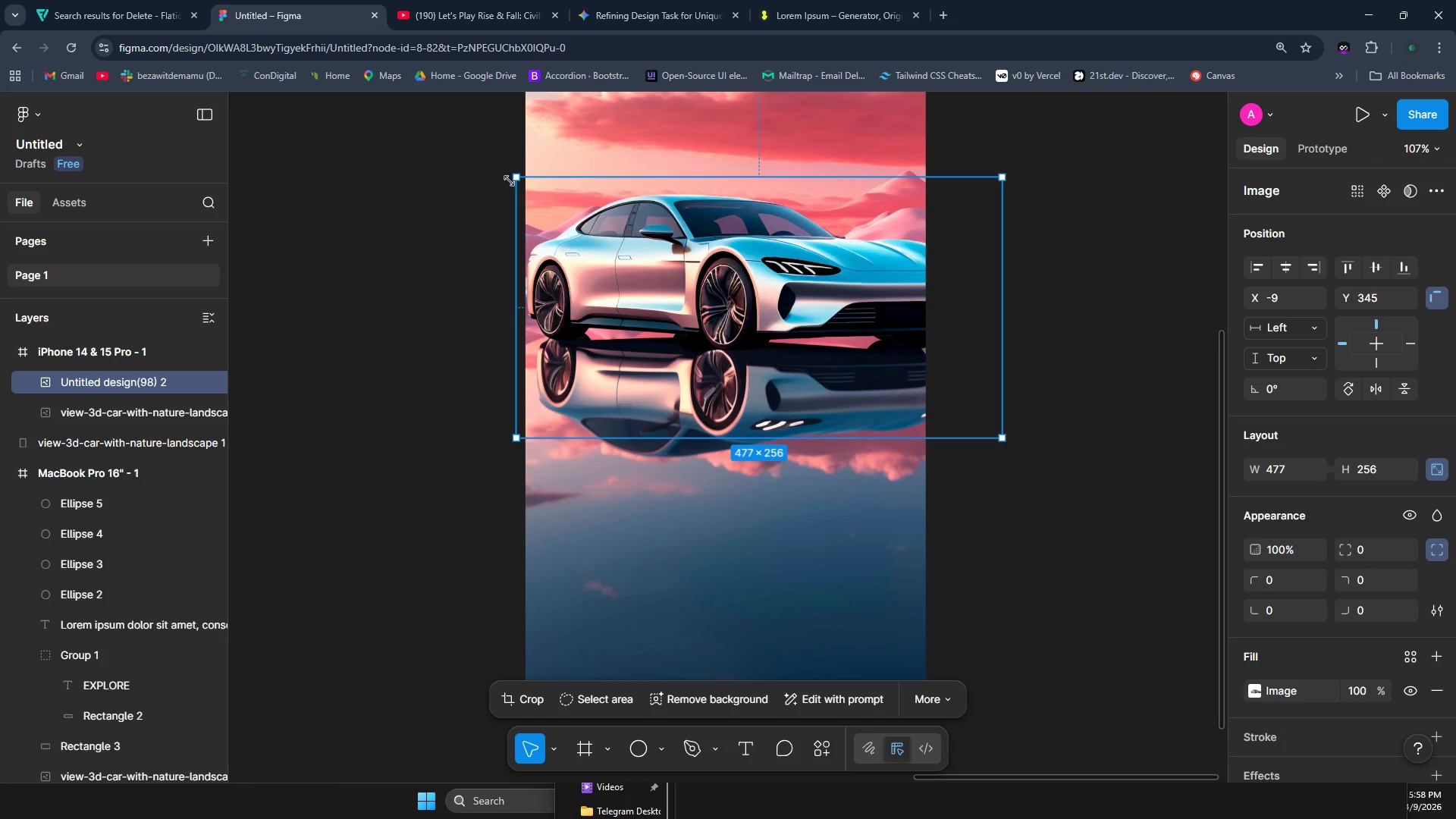 
left_click_drag(start_coordinate=[513, 176], to_coordinate=[558, 206])
 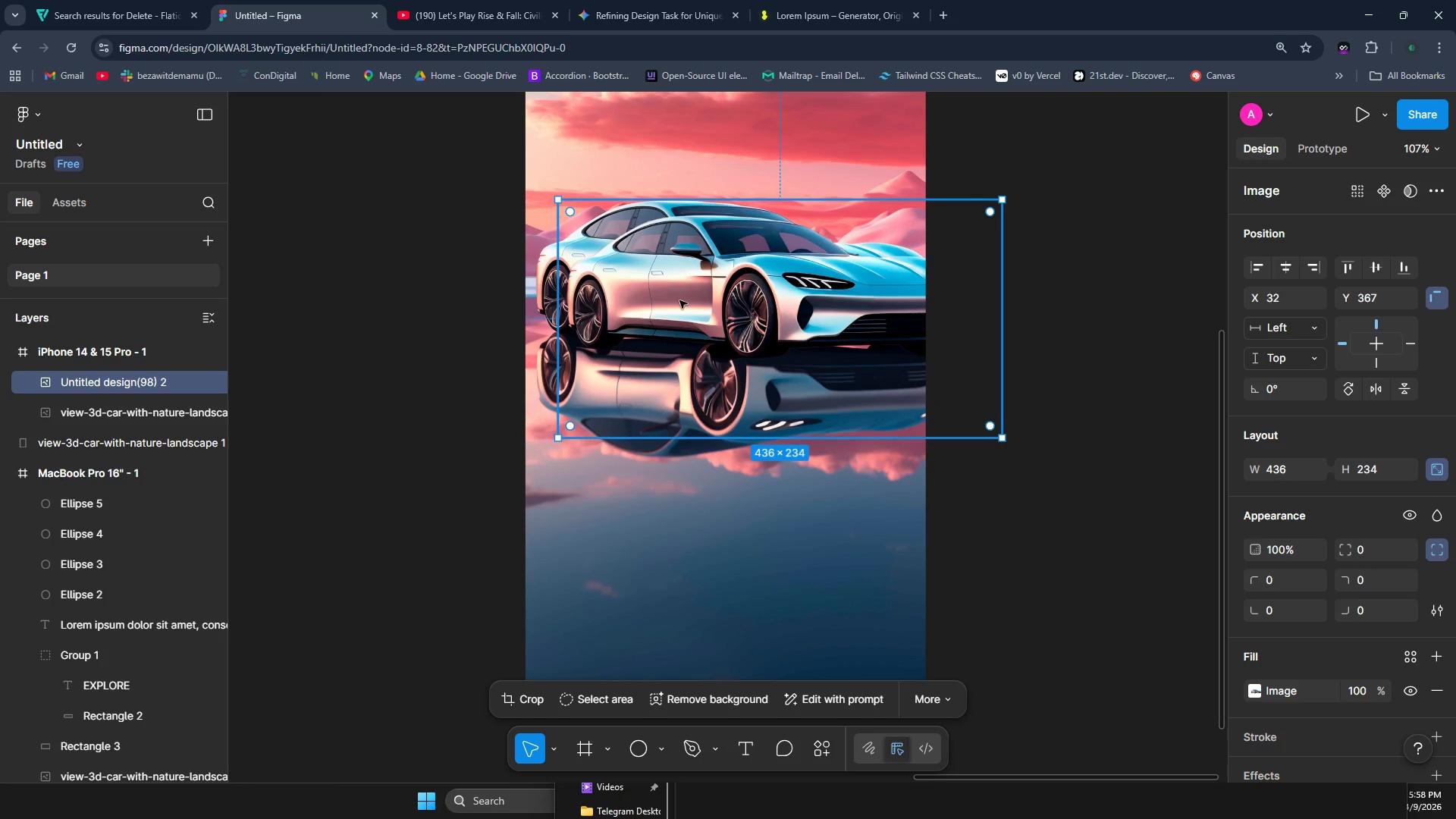 
left_click_drag(start_coordinate=[679, 300], to_coordinate=[643, 285])
 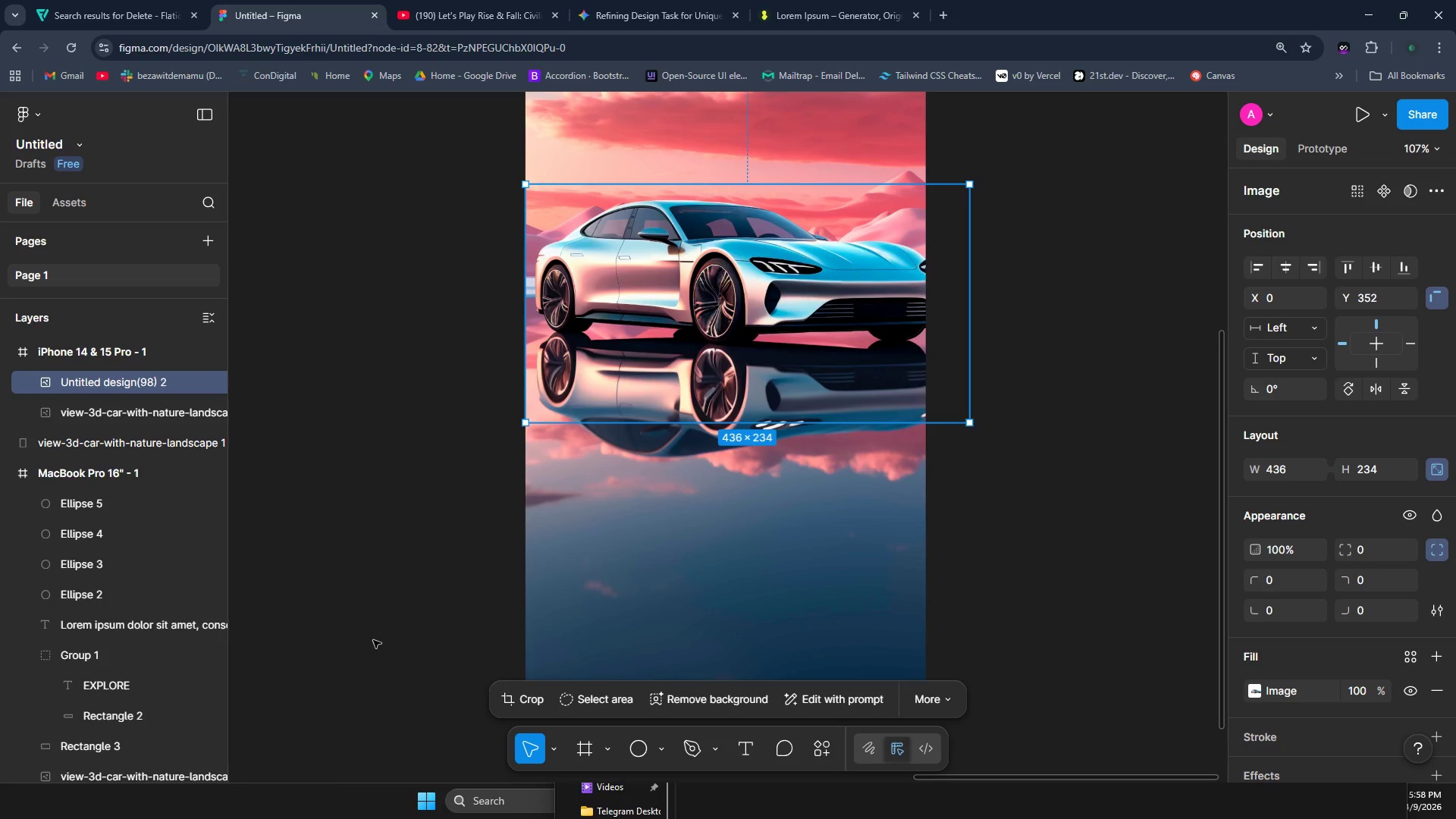 
left_click([384, 572])
 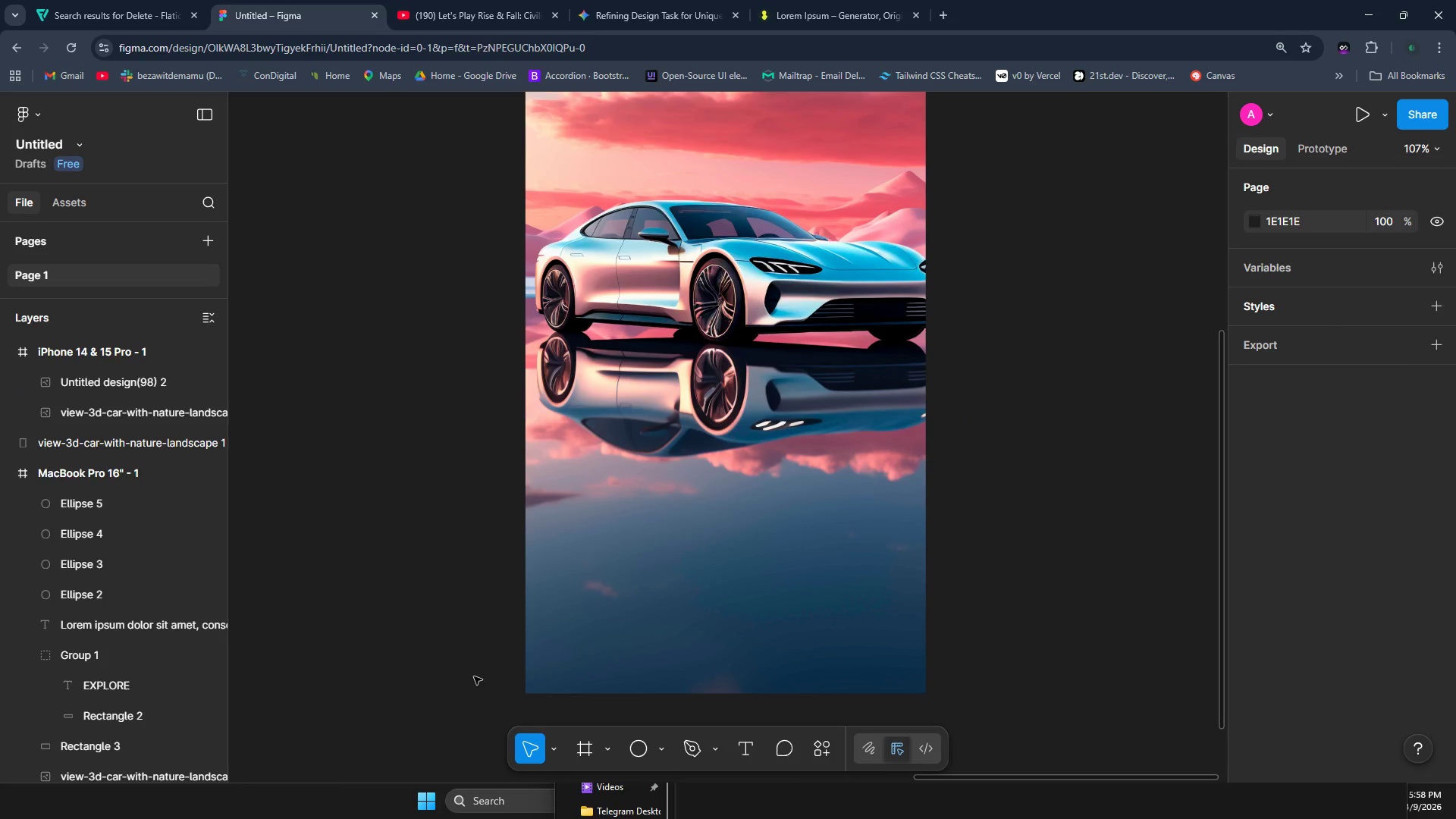 
wait(10.12)
 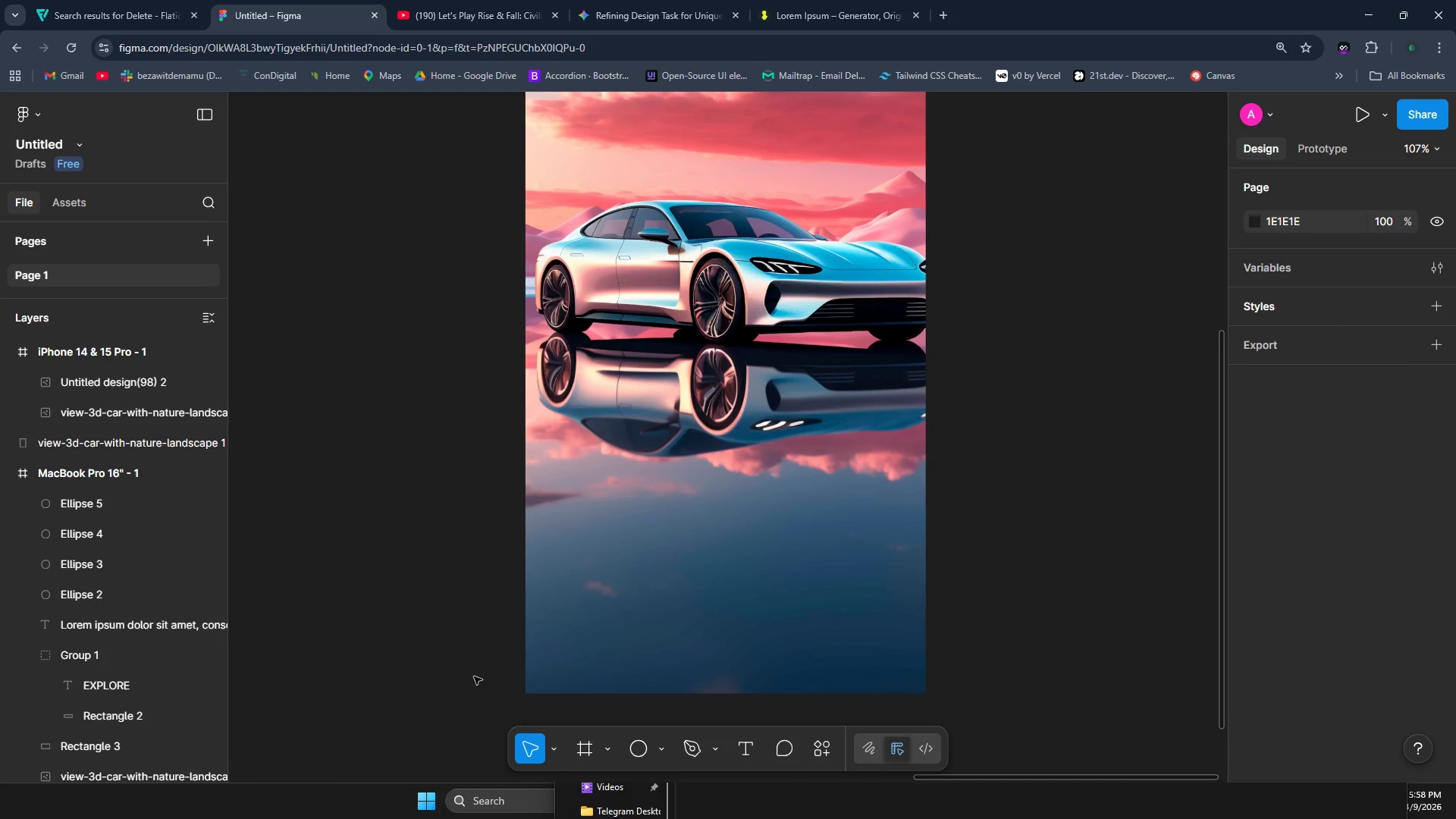 
scroll: coordinate [93, 729], scroll_direction: down, amount: 7.0
 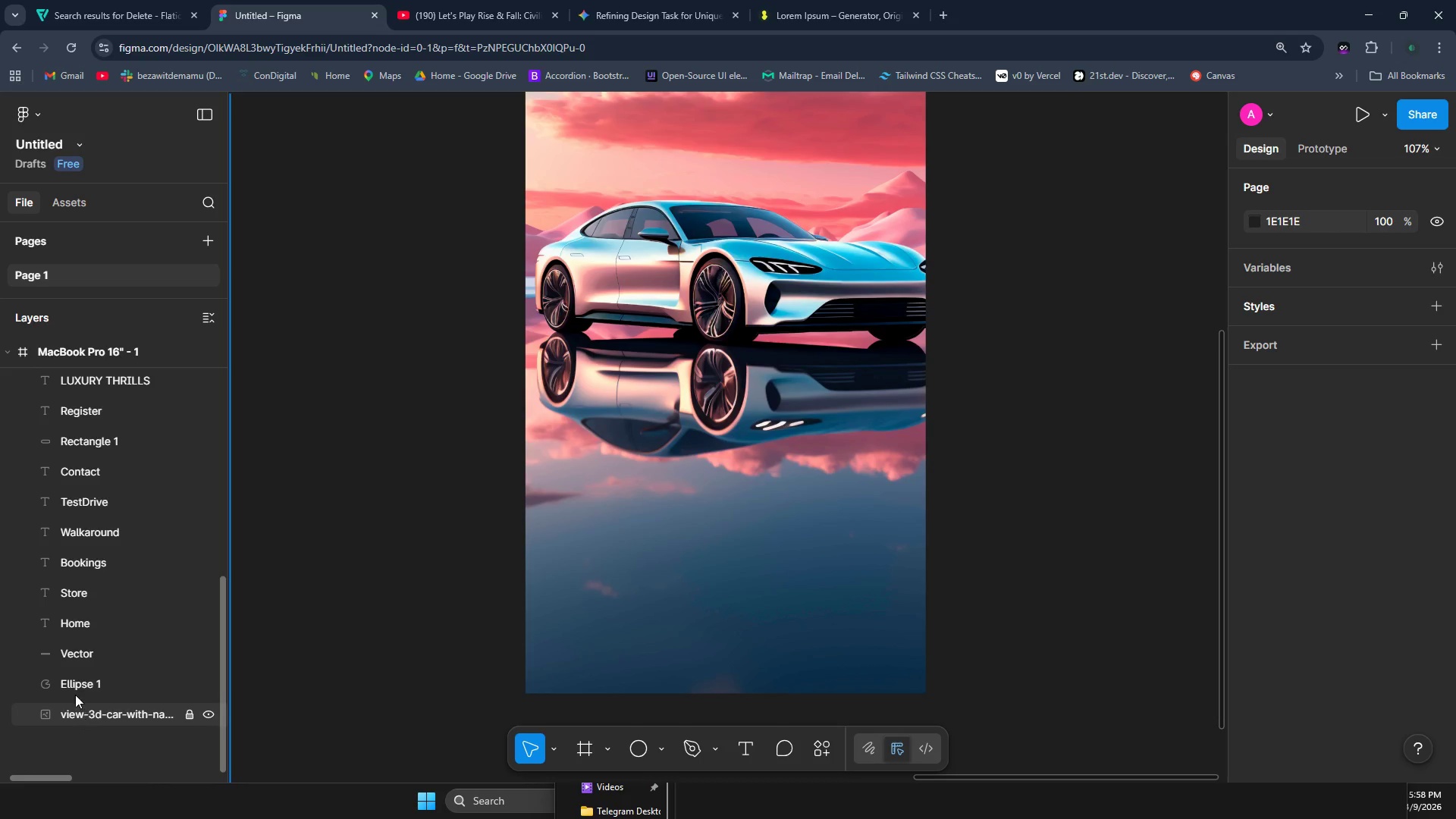 
left_click([74, 689])
 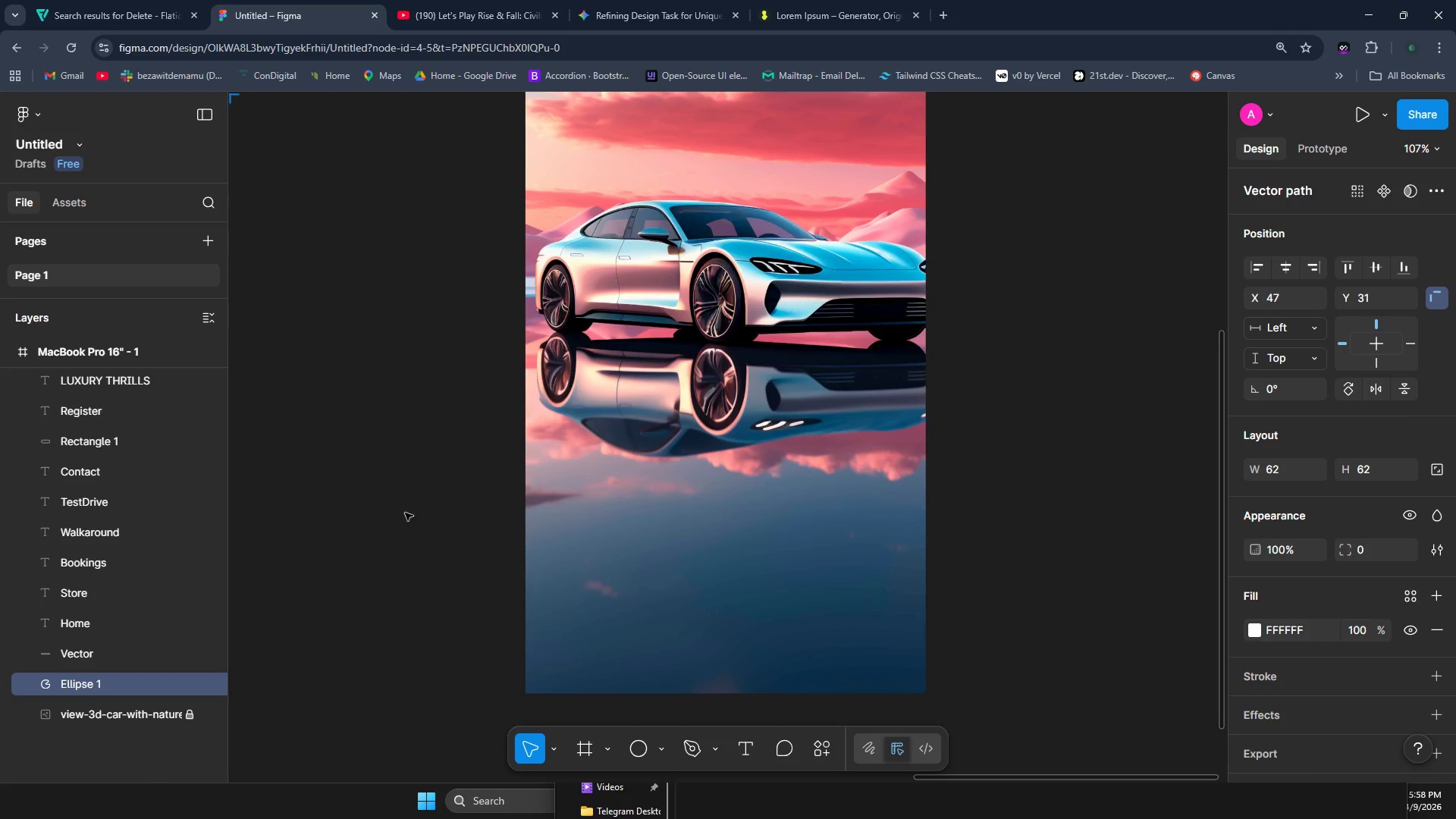 
scroll: coordinate [496, 362], scroll_direction: up, amount: 3.0
 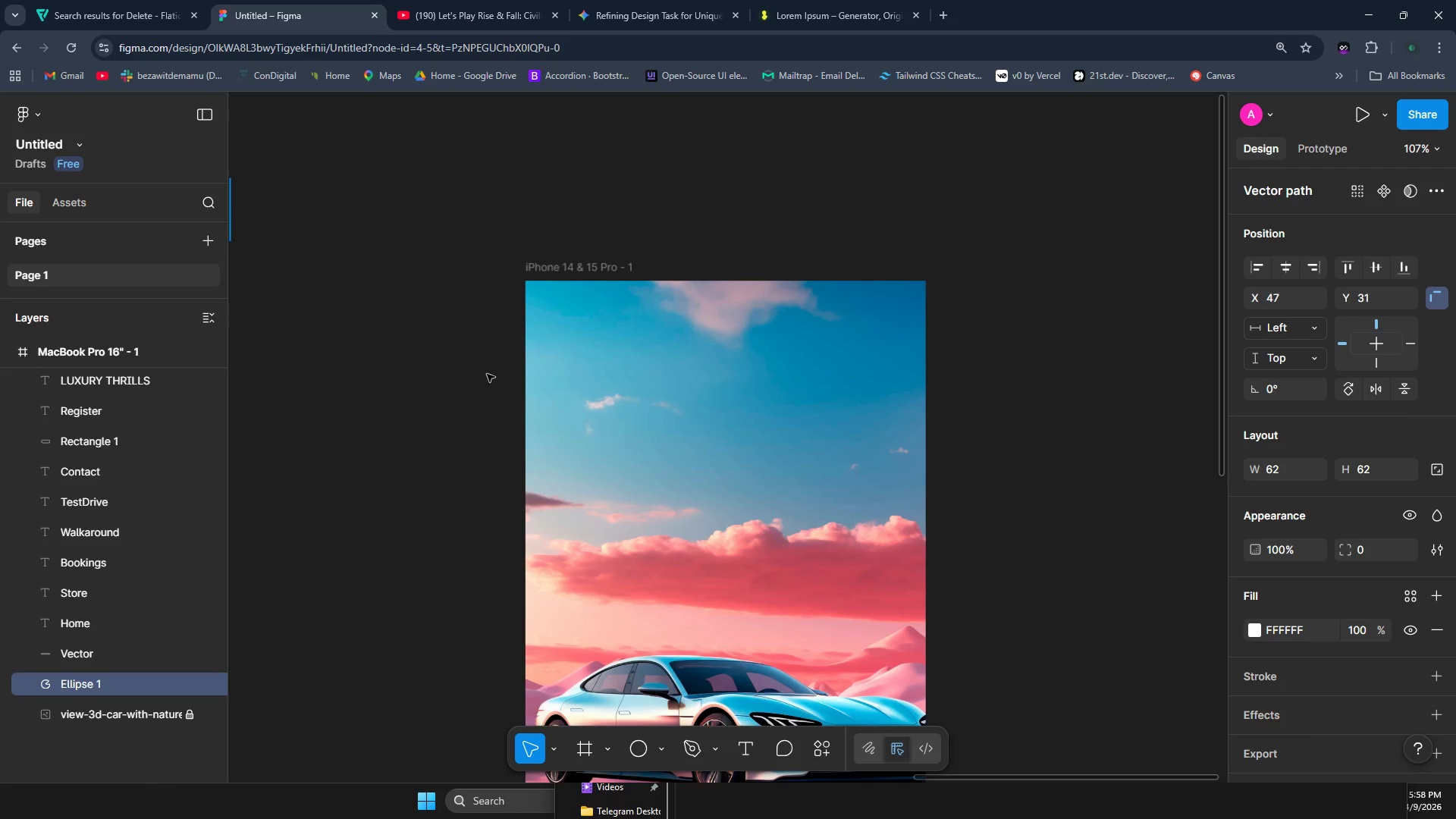 
hold_key(key=ShiftLeft, duration=1.53)
hold_key(key=ShiftLeft, duration=1.5)
scroll: coordinate [473, 384], scroll_direction: up, amount: 21.0
 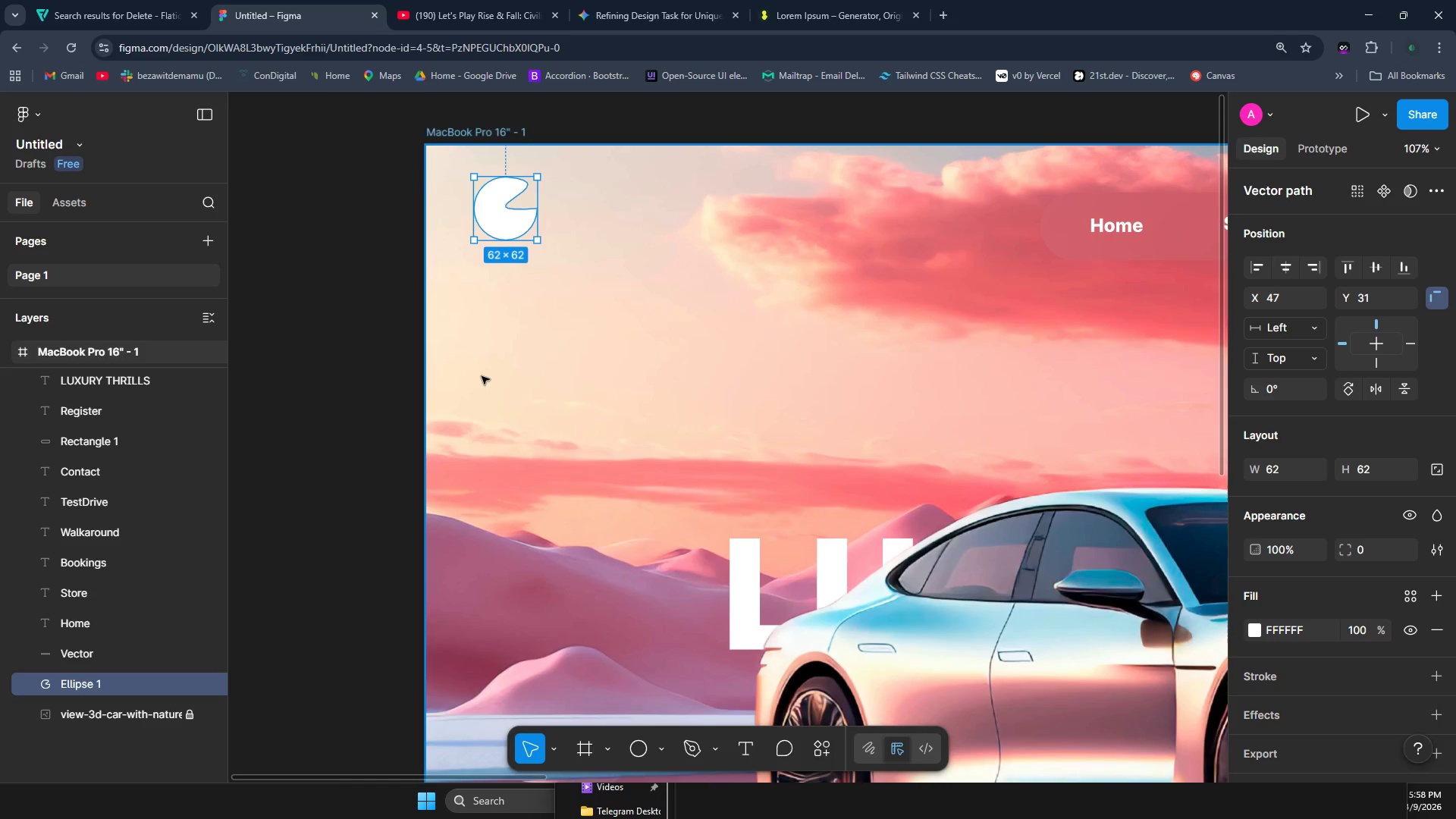 
hold_key(key=ControlLeft, duration=1.39)
scroll: coordinate [482, 376], scroll_direction: down, amount: 8.0
 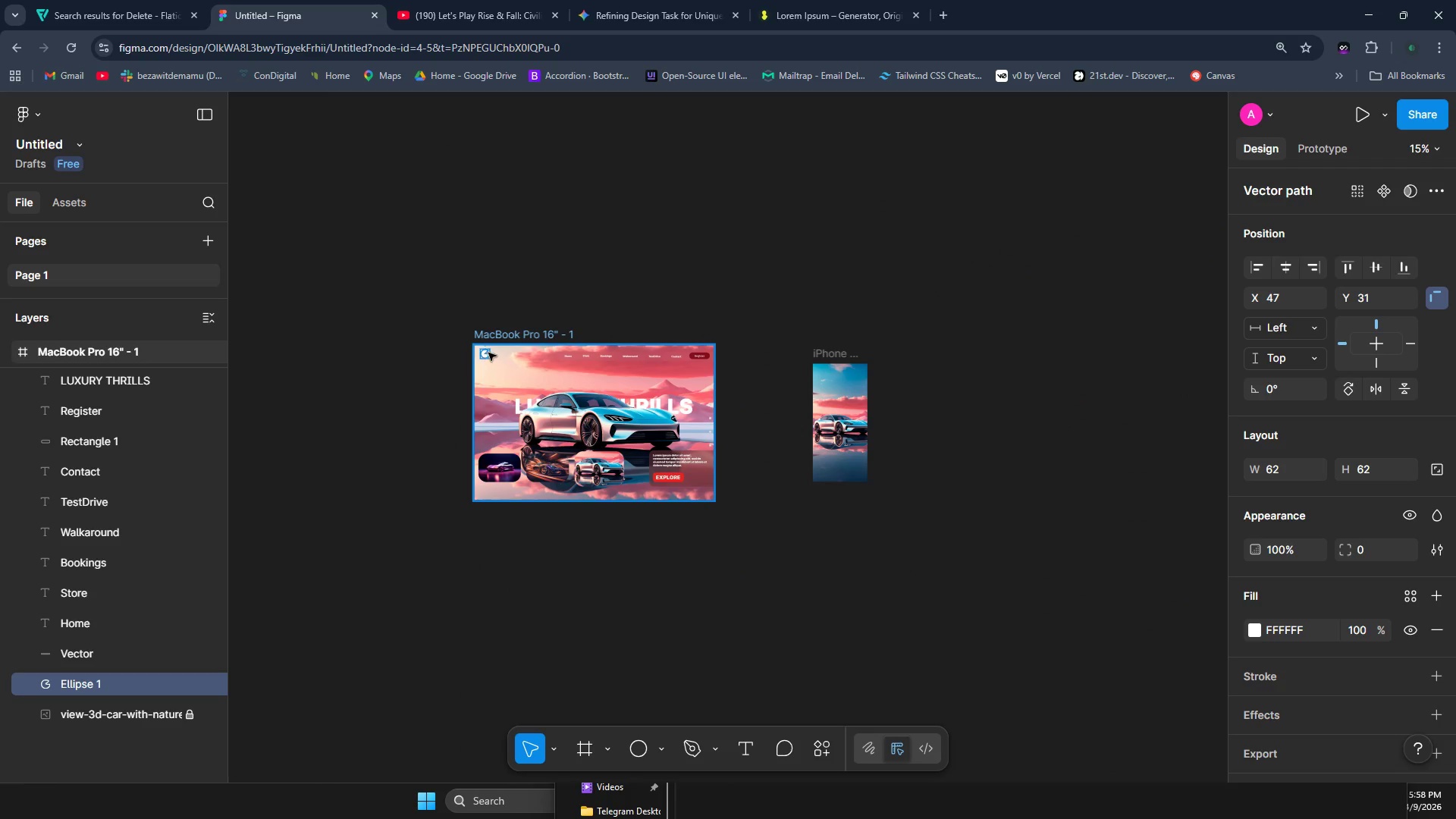 
hold_key(key=AltLeft, duration=1.5)
left_click_drag(start_coordinate=[492, 353], to_coordinate=[830, 371])
 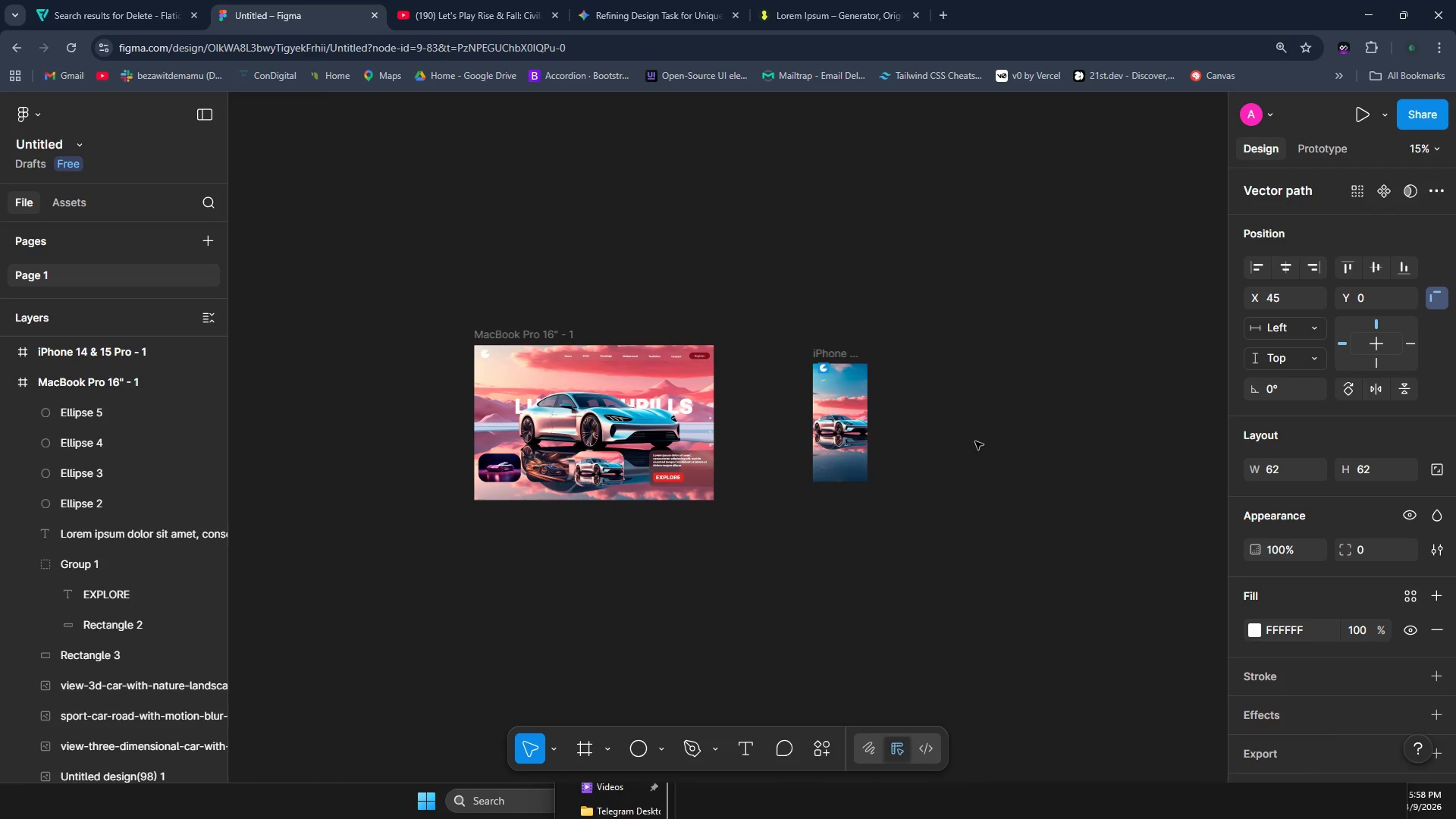 
hold_key(key=AltLeft, duration=1.51)
 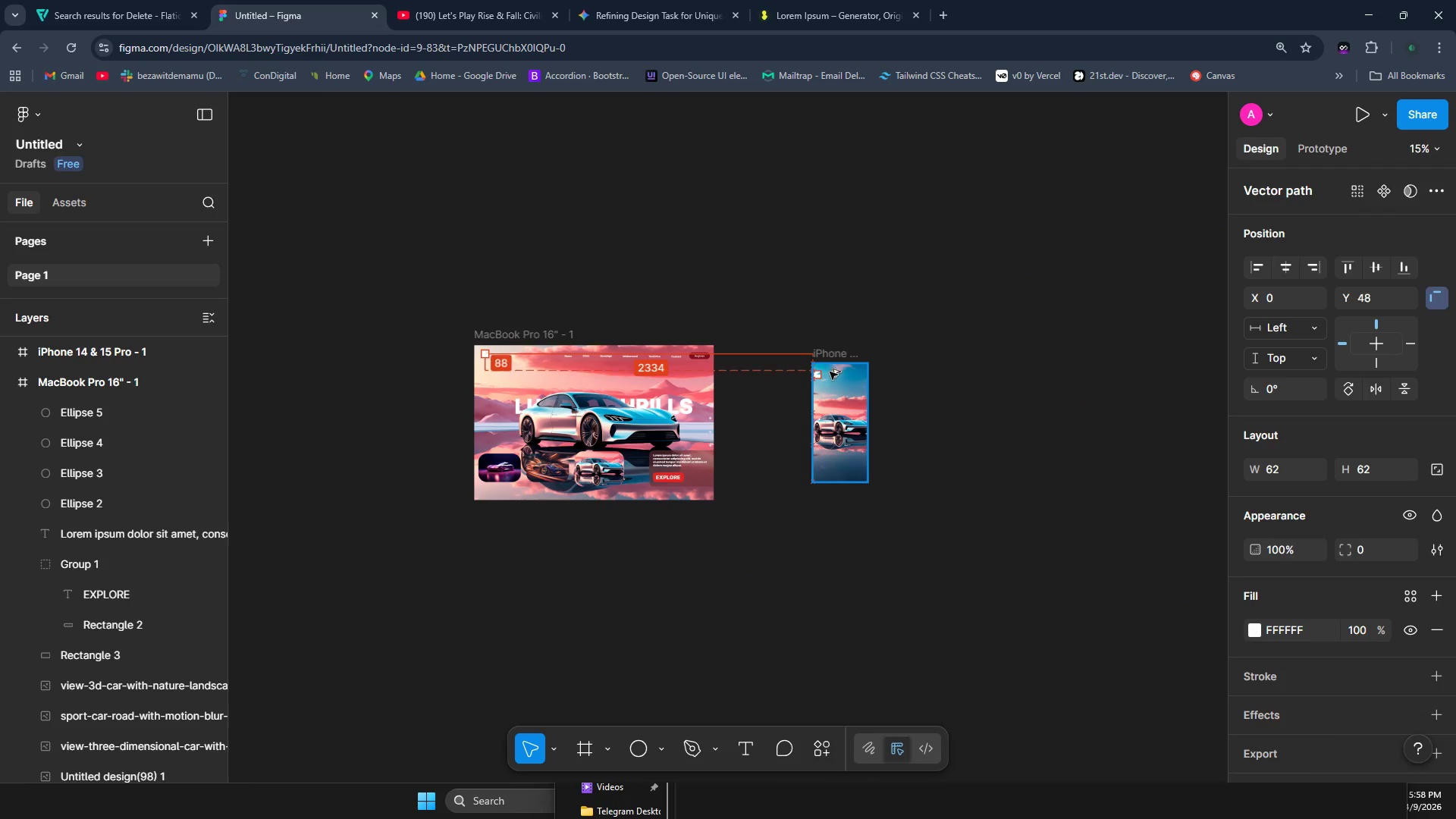 
hold_key(key=AltLeft, duration=1.08)
 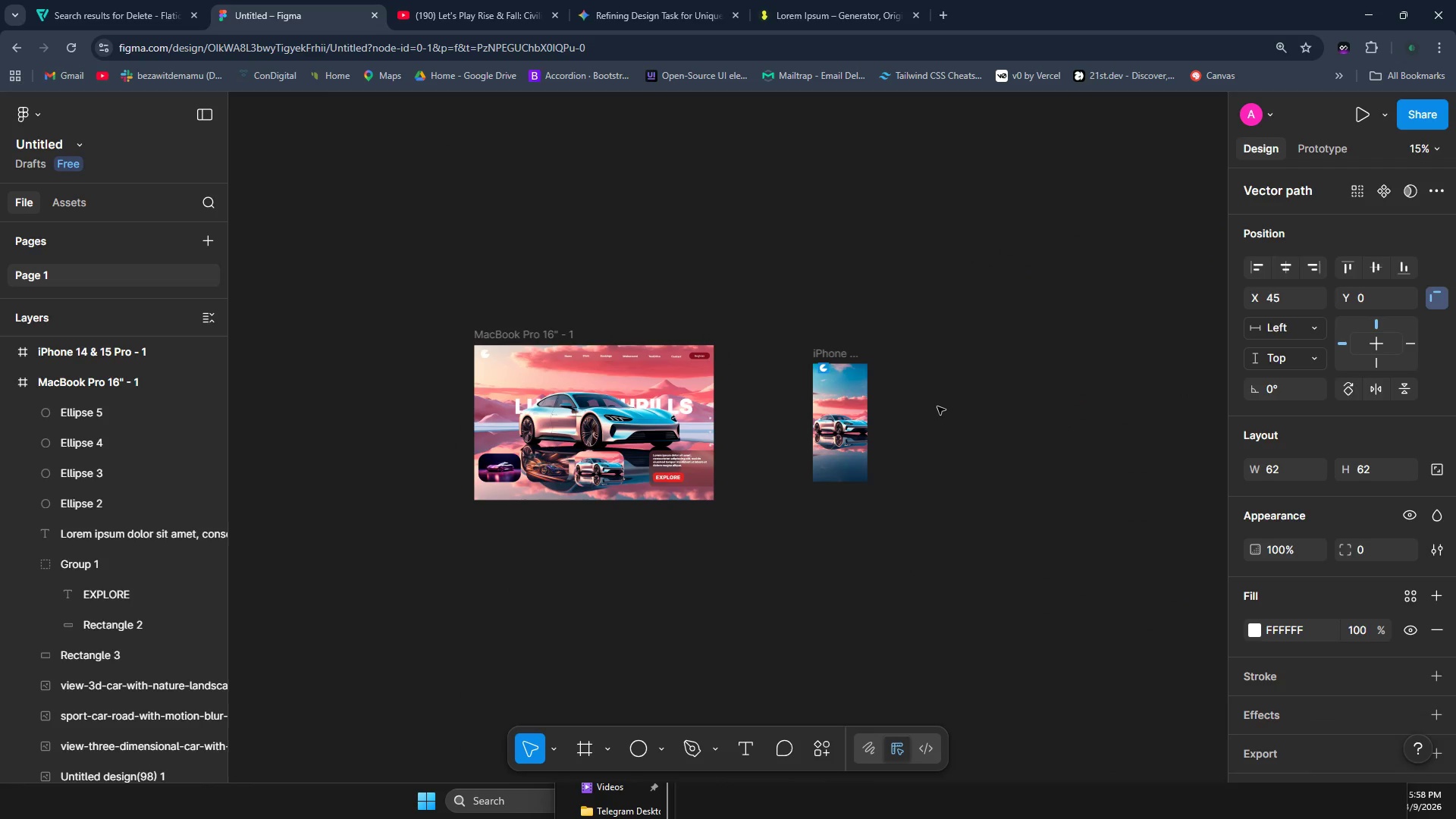 
hold_key(key=ShiftLeft, duration=1.5)
 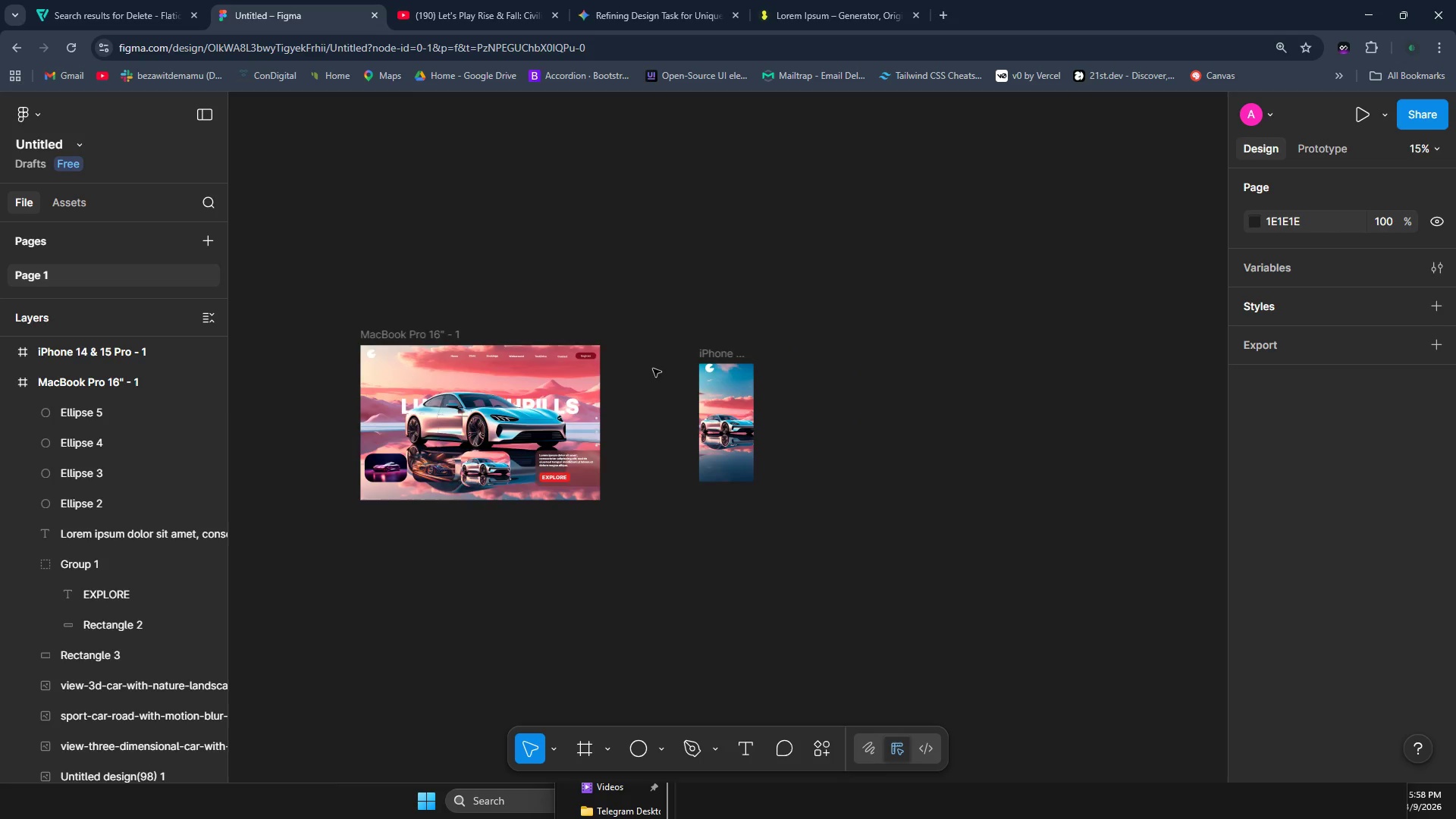 
key(Shift+ShiftLeft)
 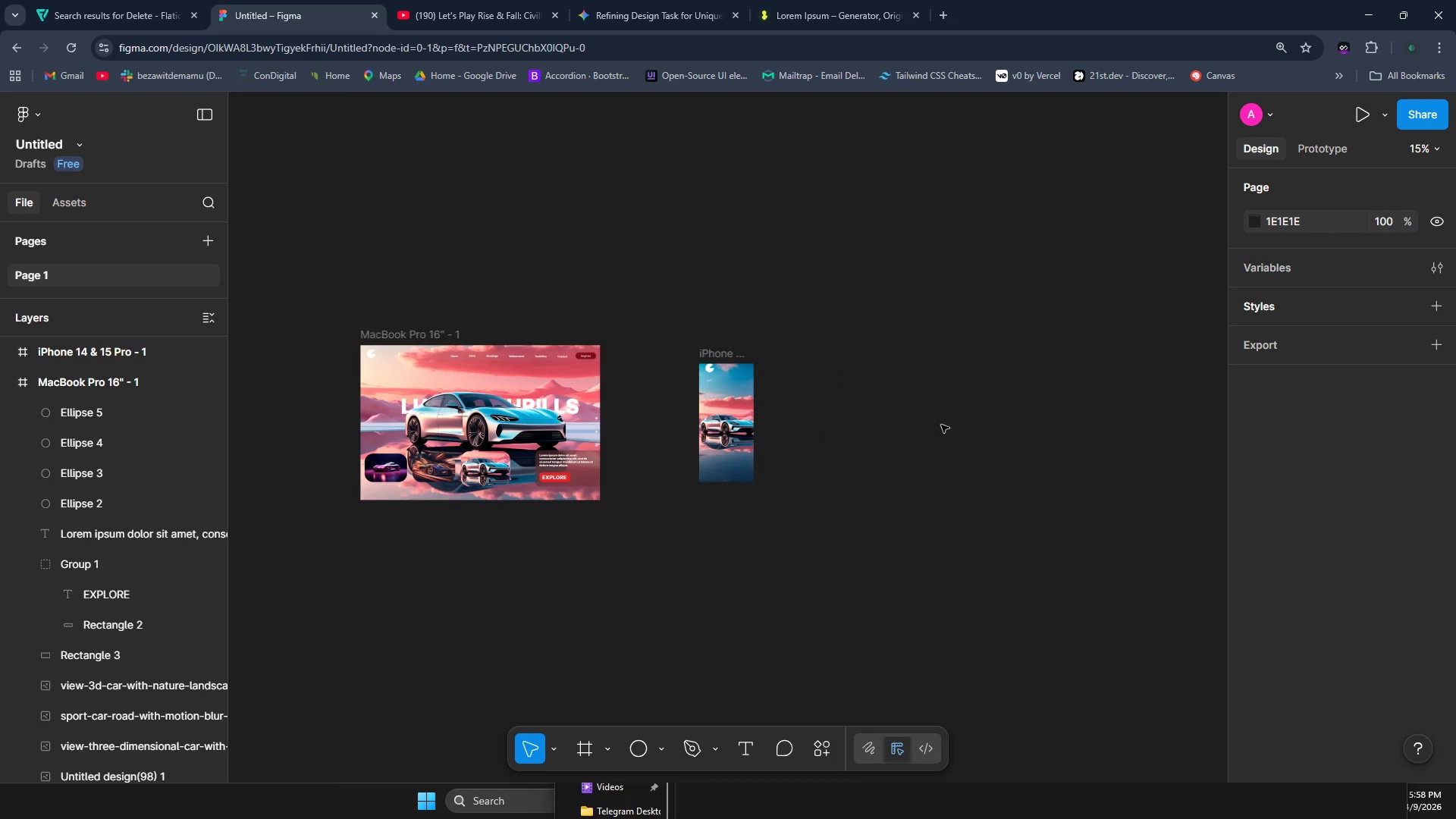 
key(Shift+ShiftLeft)
 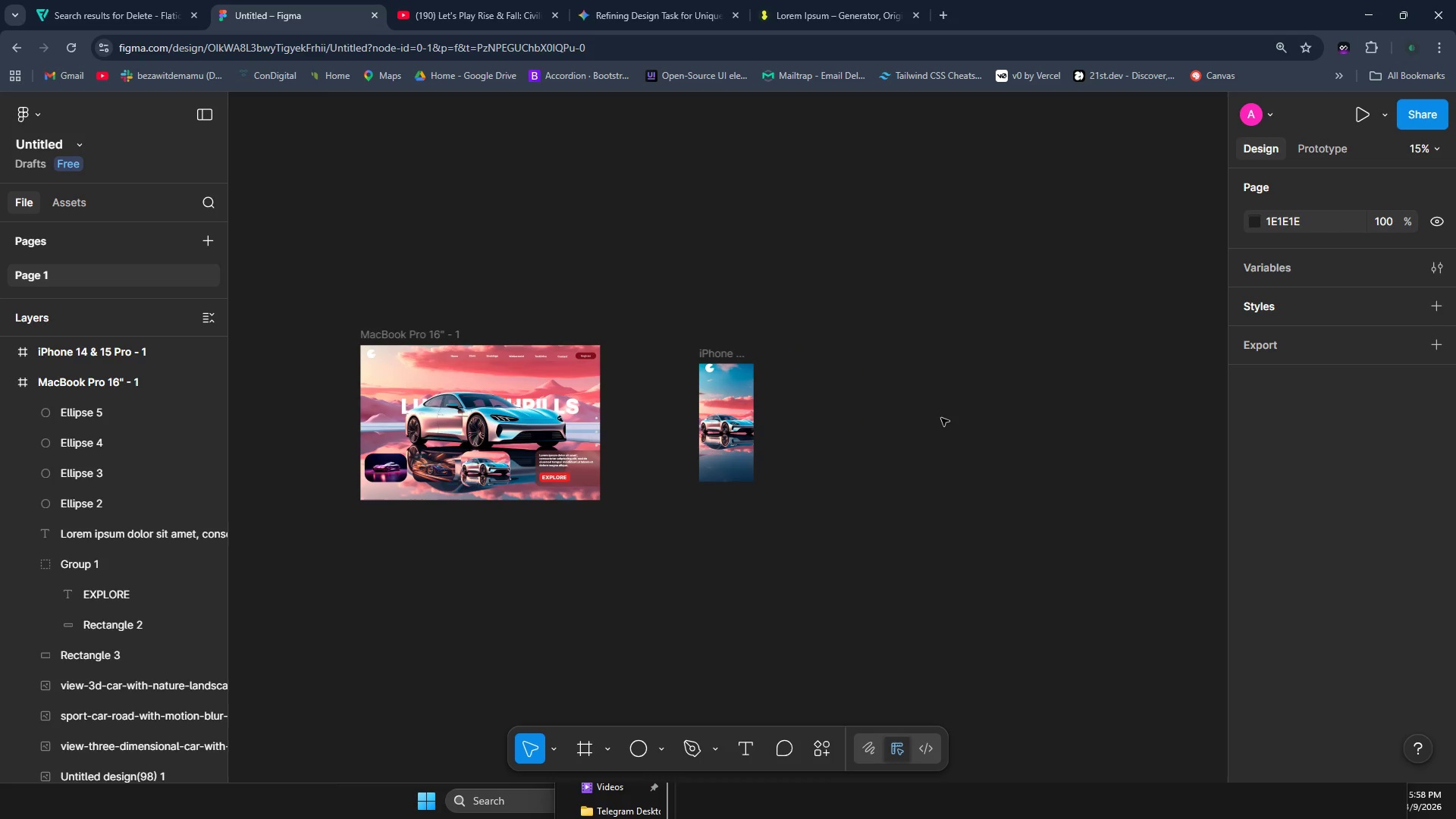 
key(Shift+ShiftLeft)
 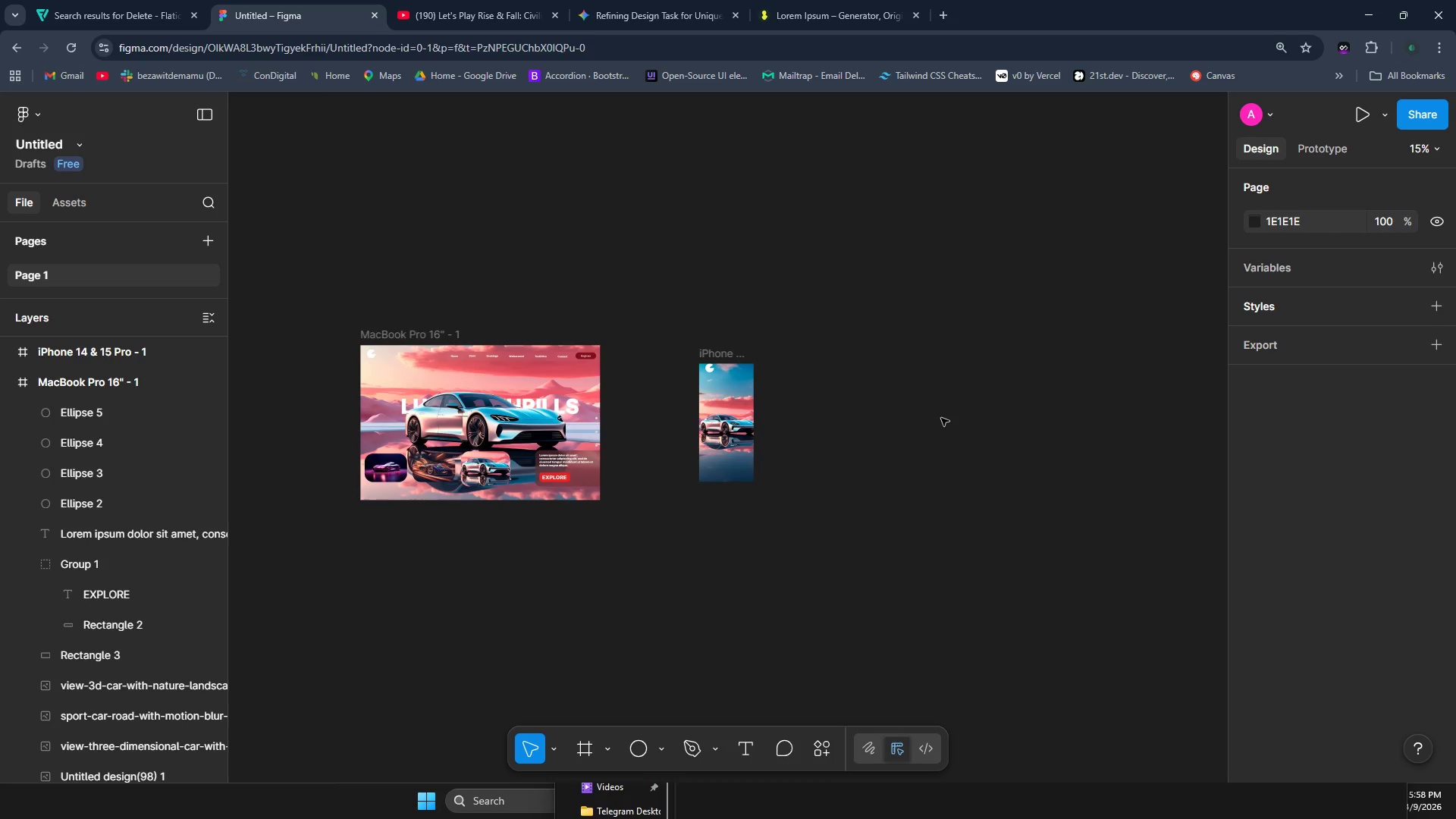 
hold_key(key=ControlLeft, duration=1.05)
 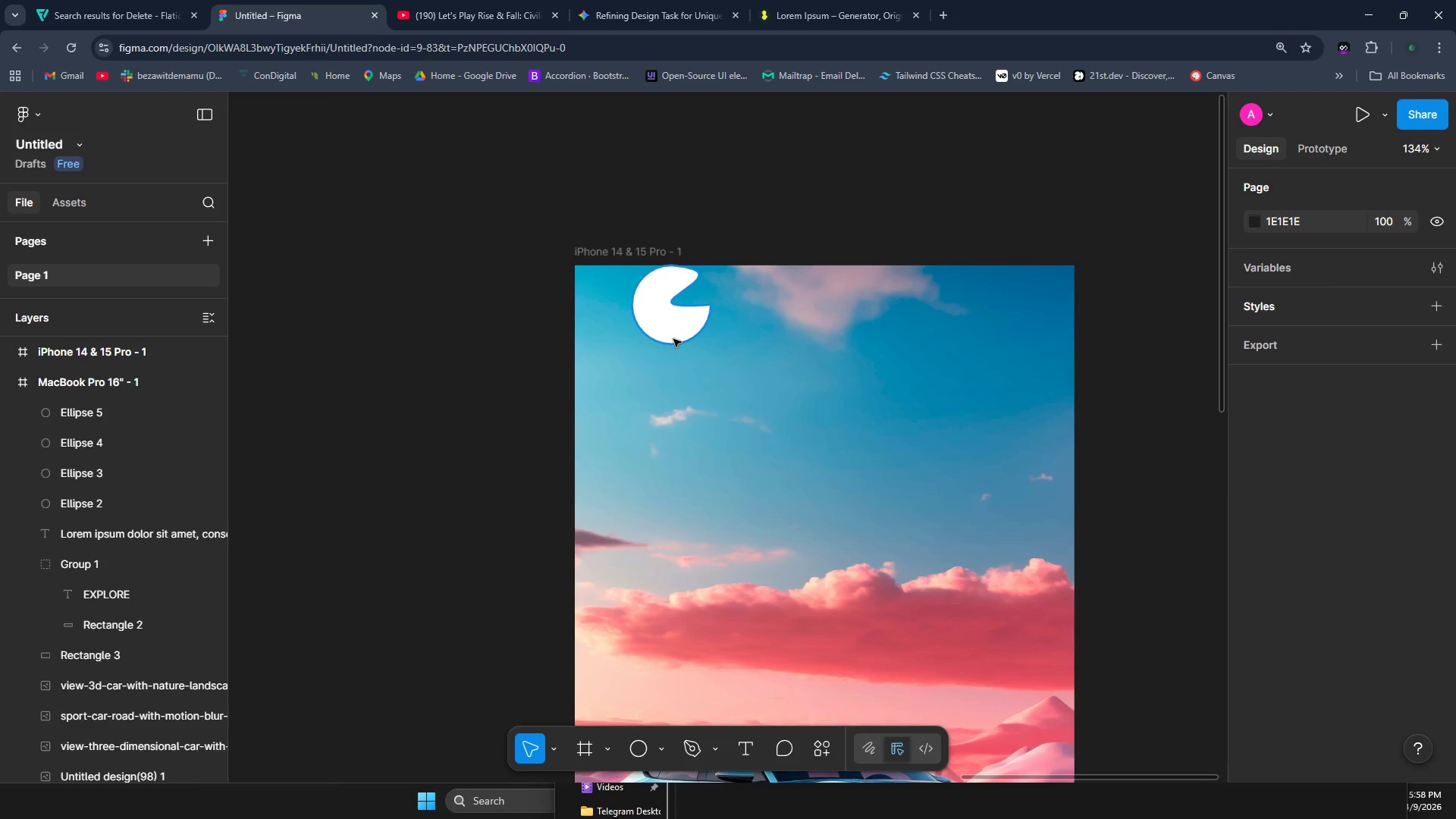 
scroll: coordinate [941, 425], scroll_direction: down, amount: 1.0
 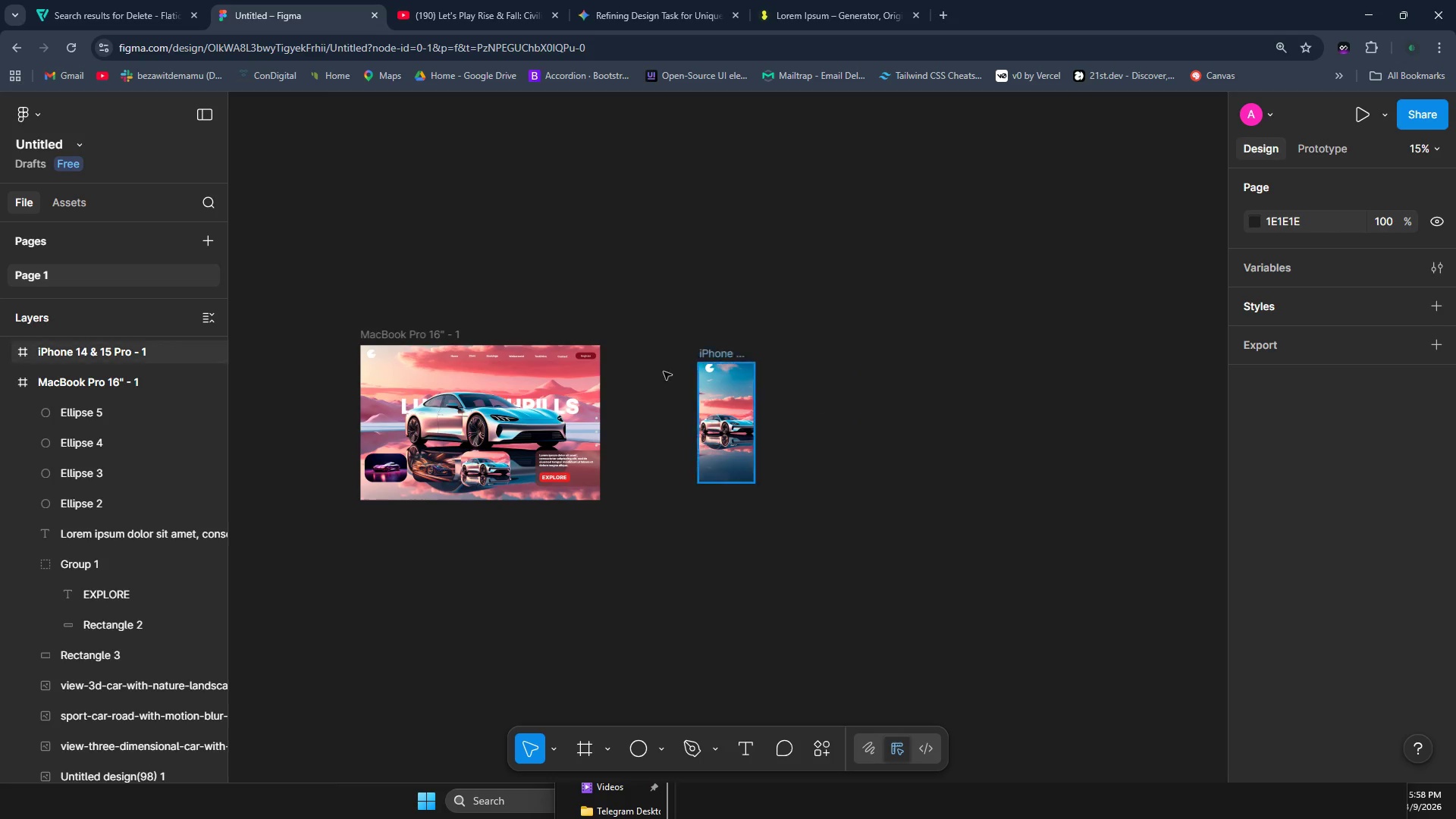 
scroll: coordinate [733, 378], scroll_direction: up, amount: 9.0
 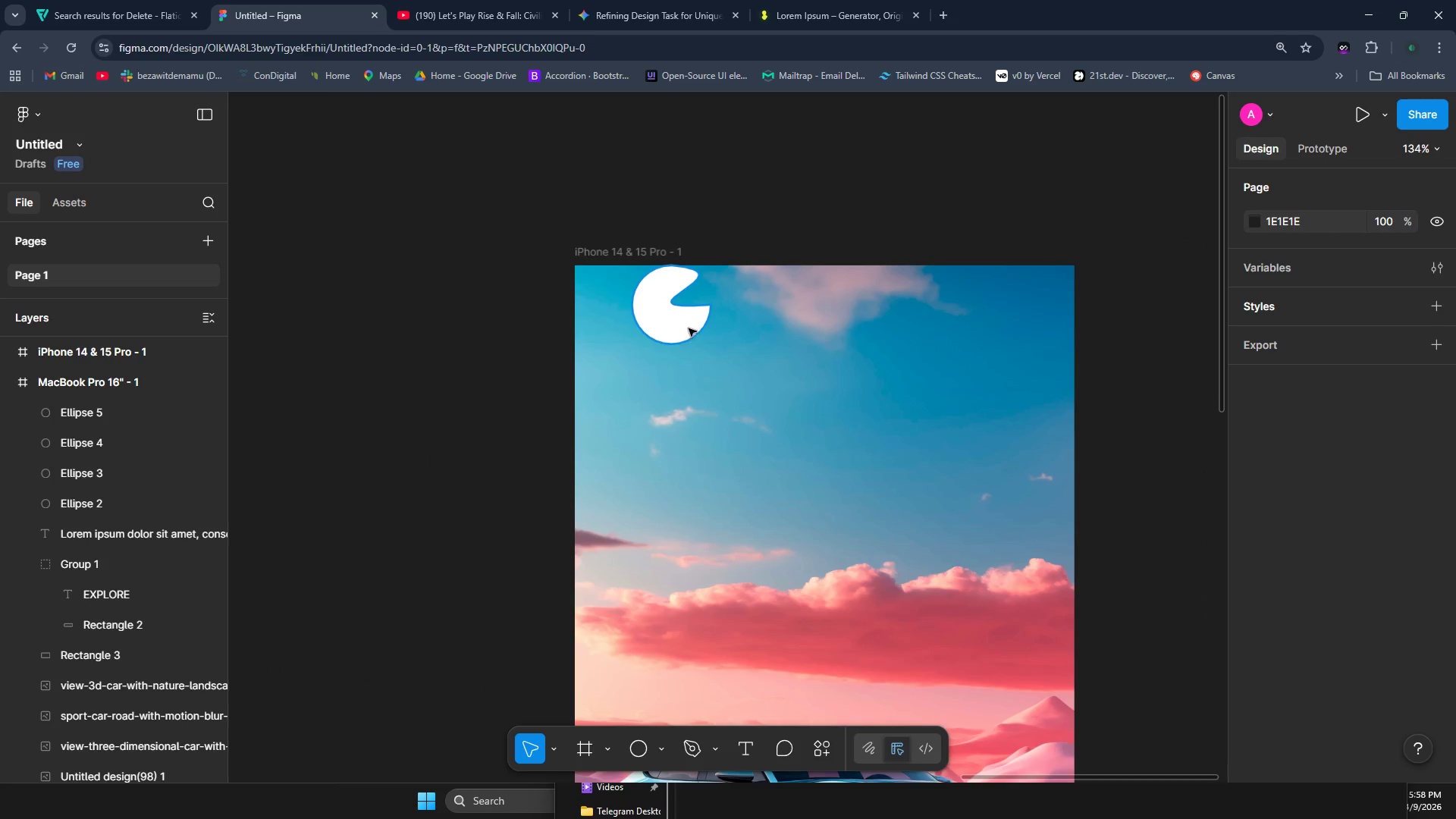 
left_click_drag(start_coordinate=[688, 325], to_coordinate=[648, 362])
 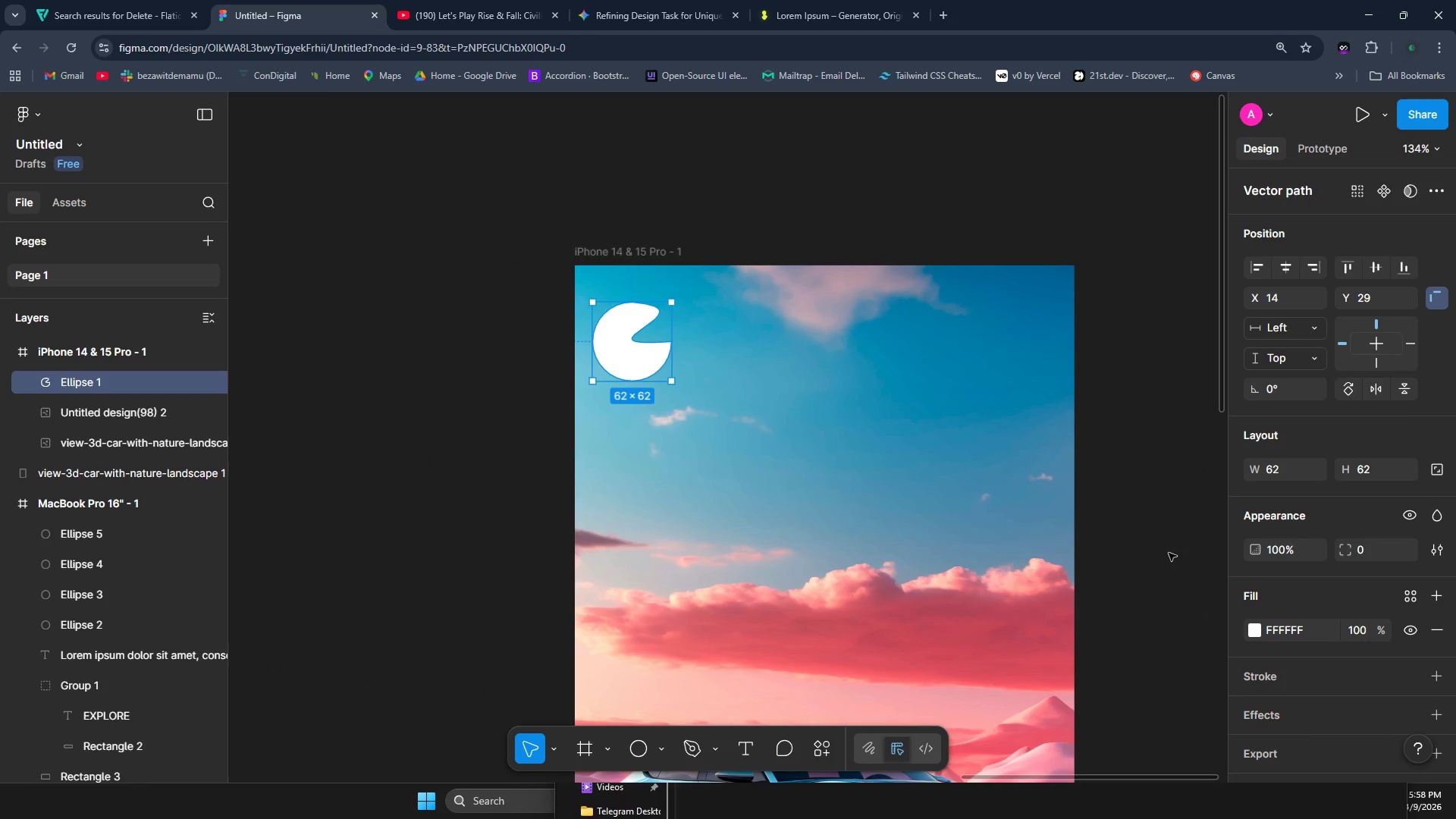 
wait(10.69)
 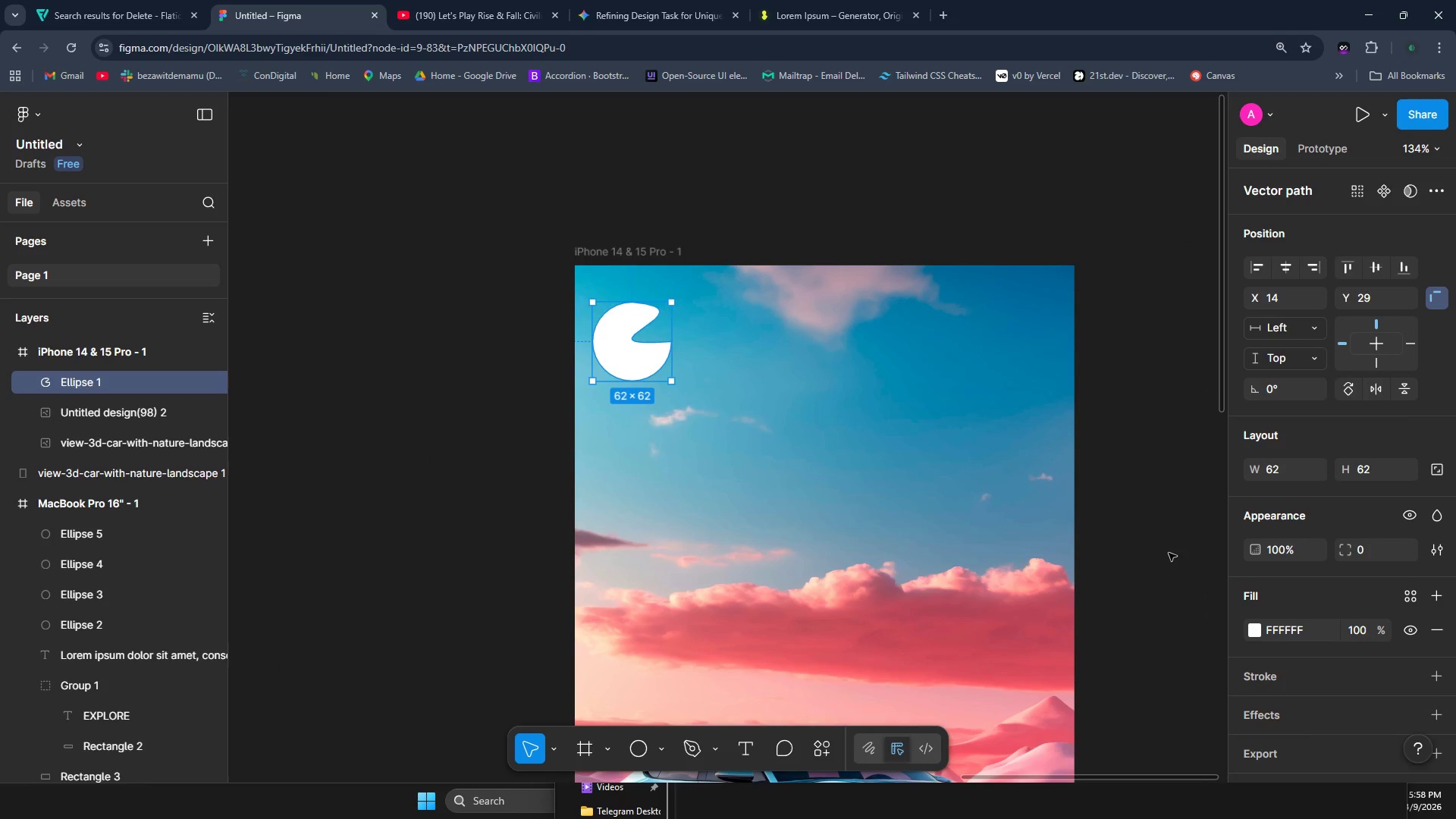 
key(Space)
 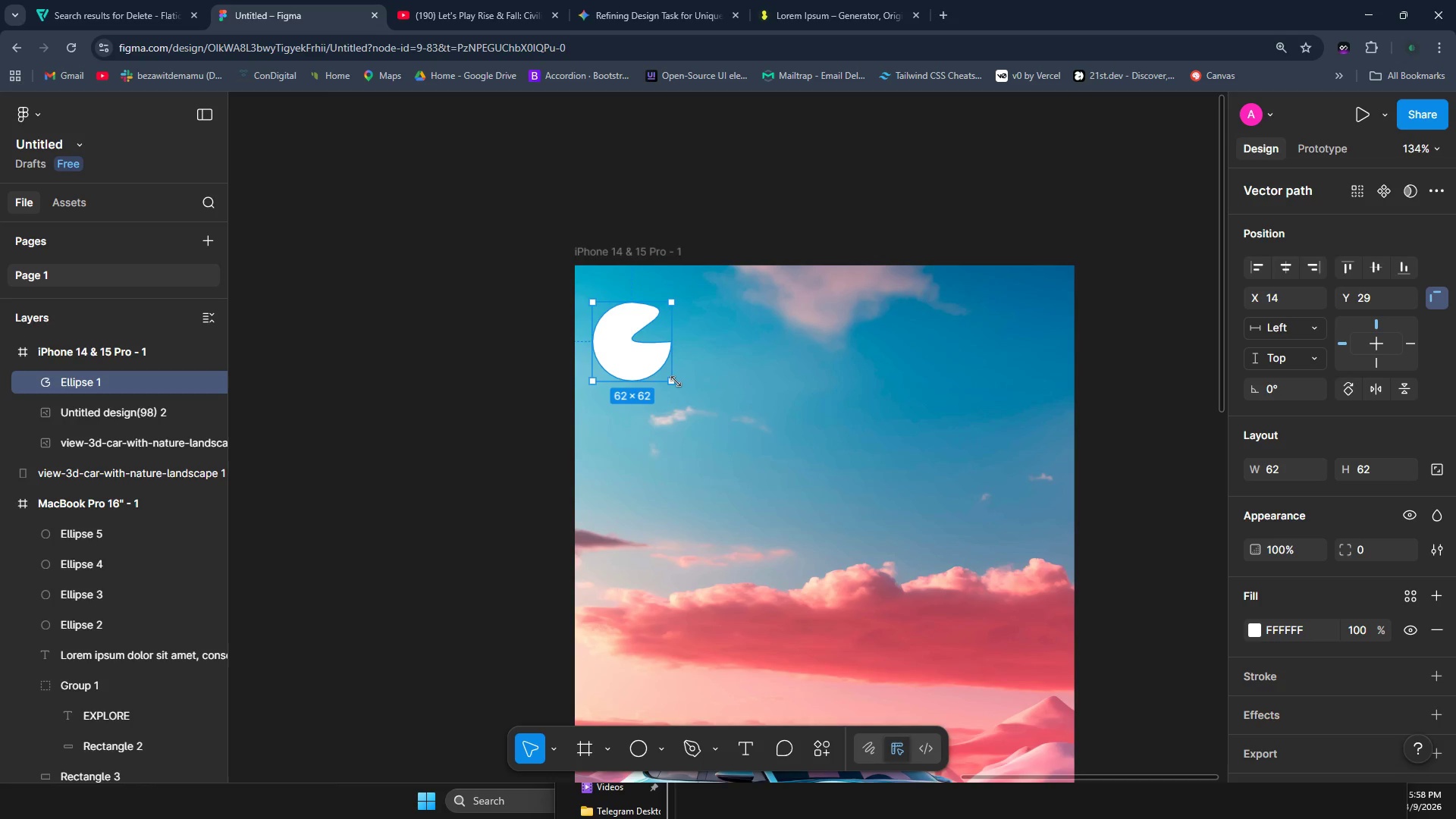 
left_click_drag(start_coordinate=[675, 381], to_coordinate=[651, 353])
 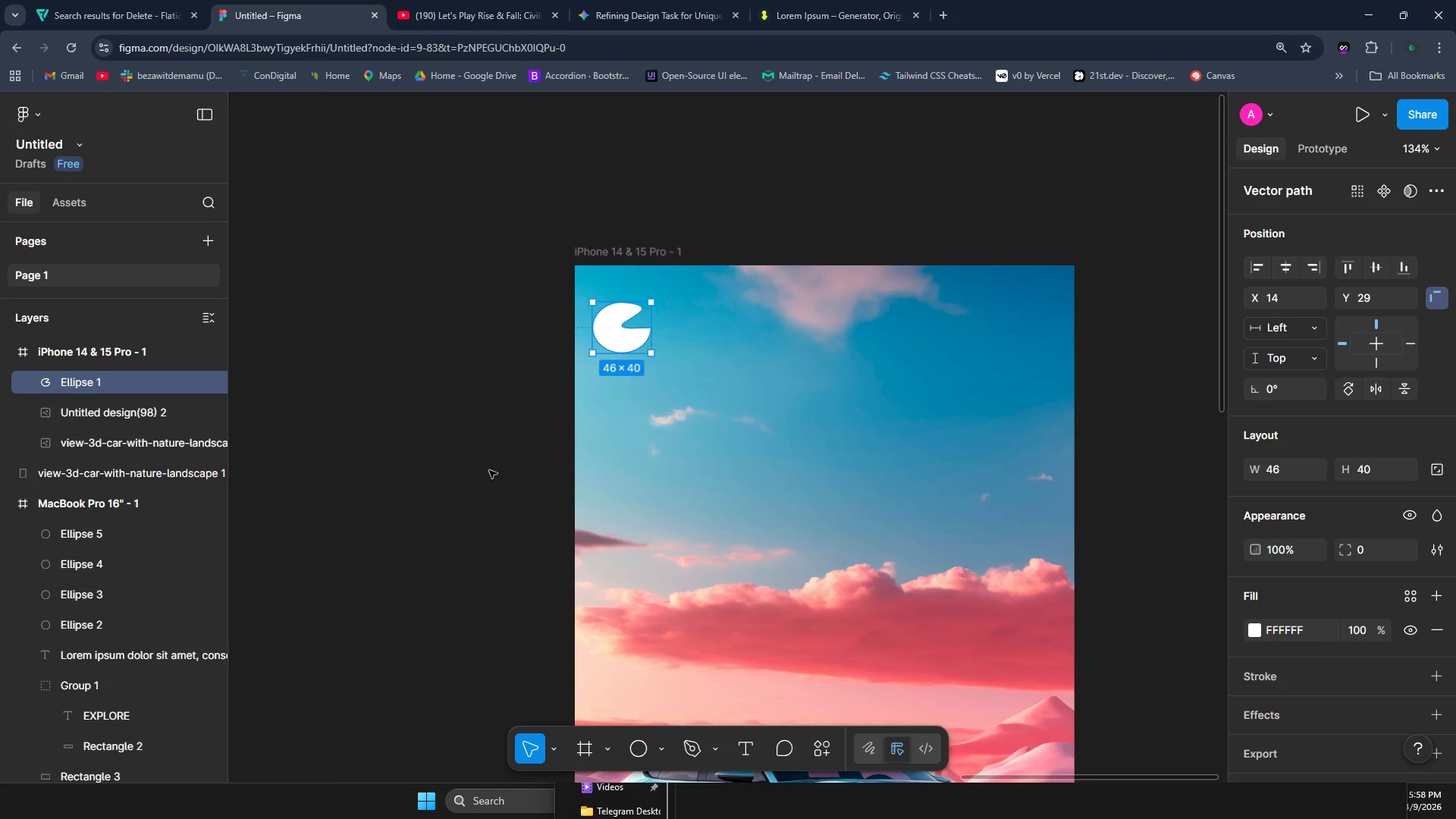 
left_click([489, 460])
 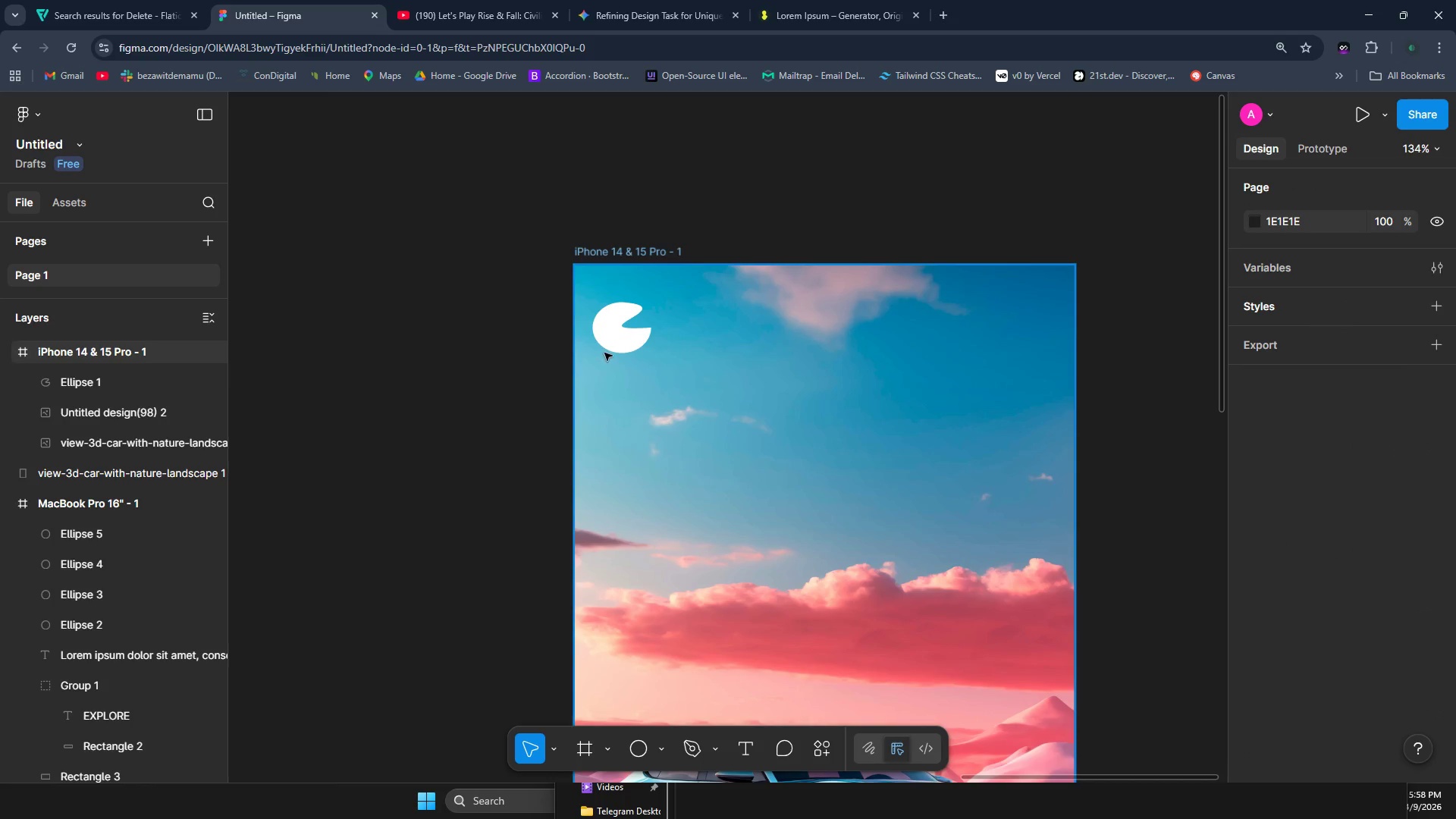 
left_click_drag(start_coordinate=[613, 337], to_coordinate=[618, 335])
 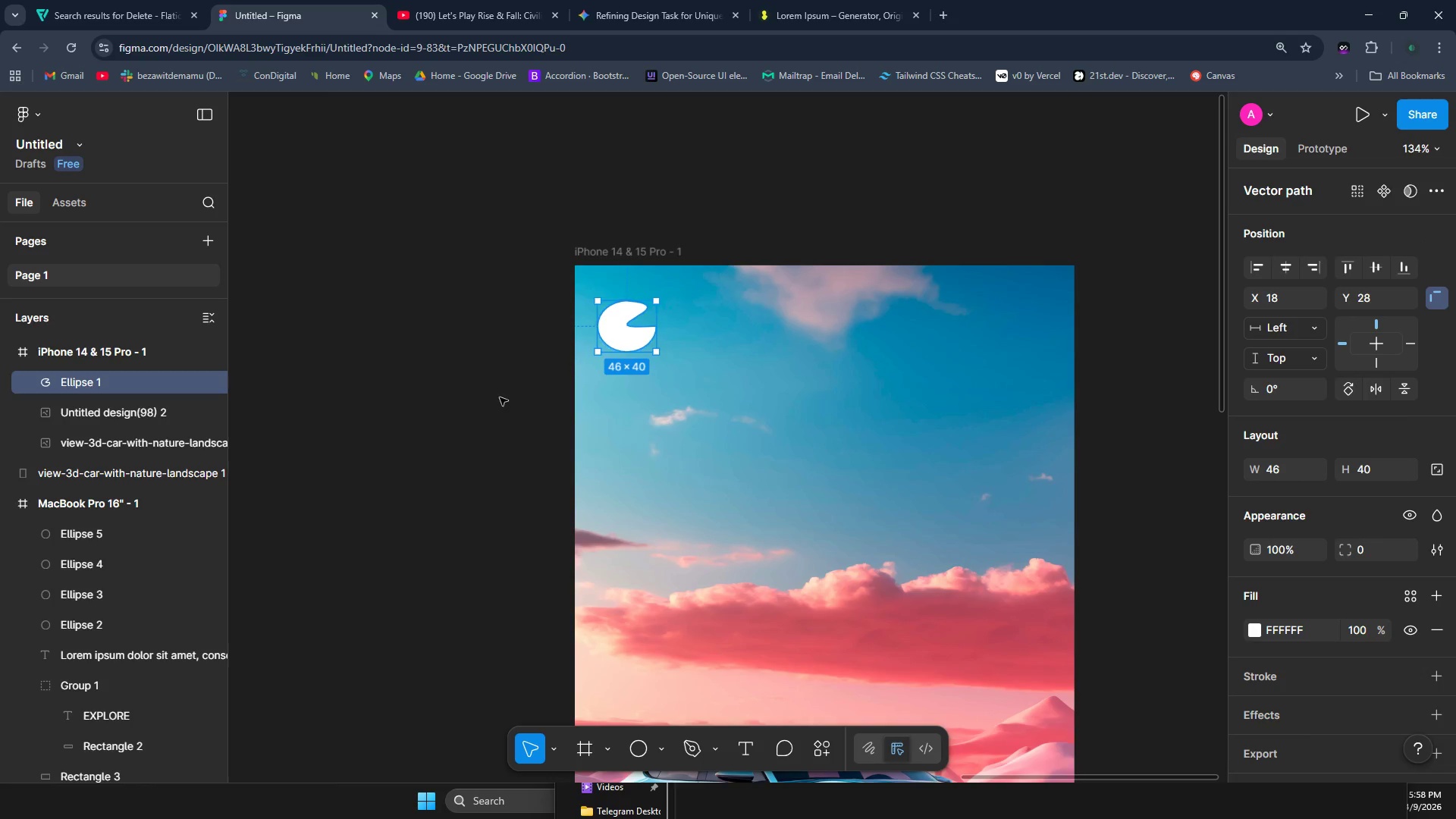 
left_click([500, 397])
 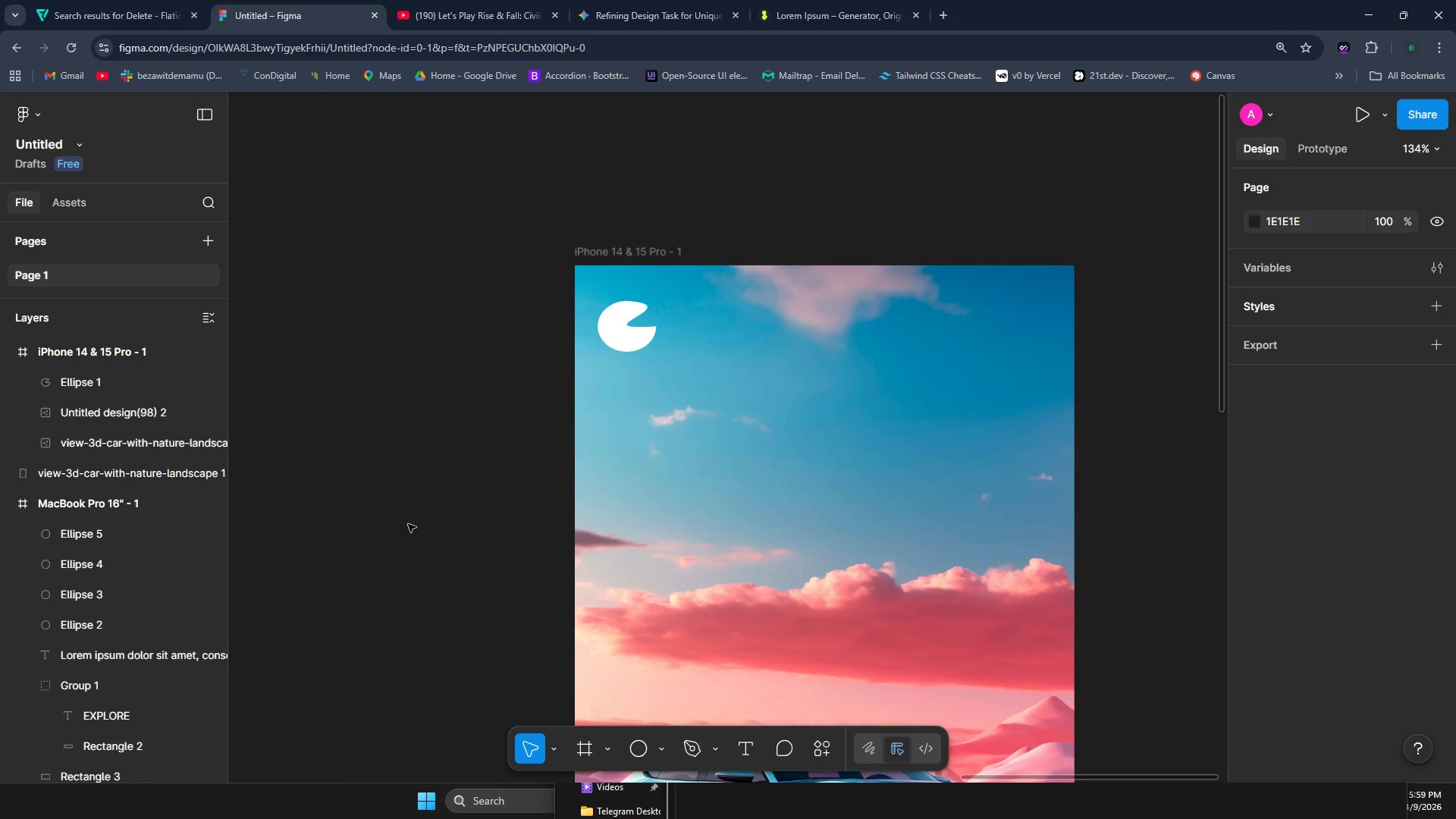 
wait(5.2)
 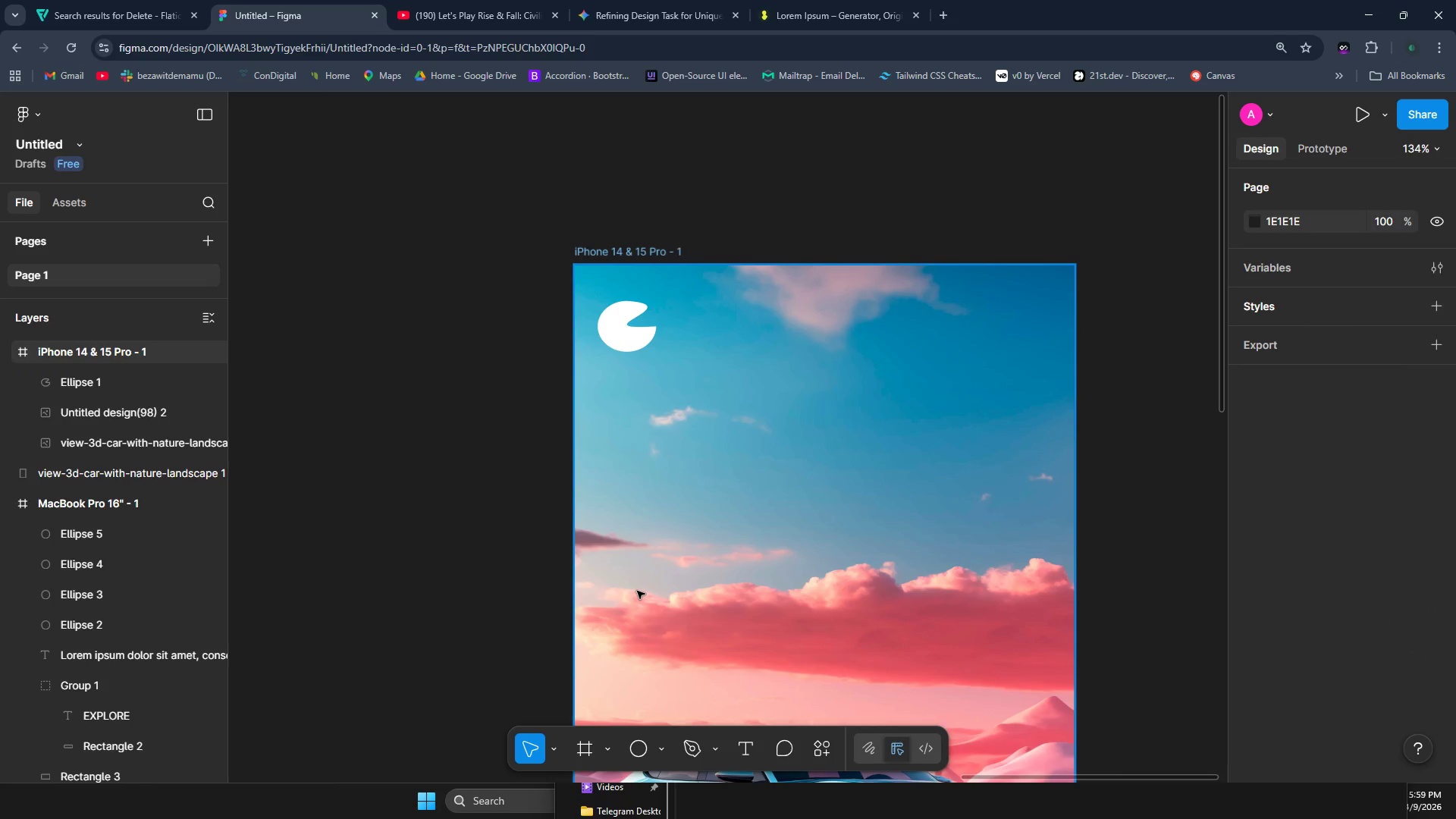 
key(Alt+AltLeft)
 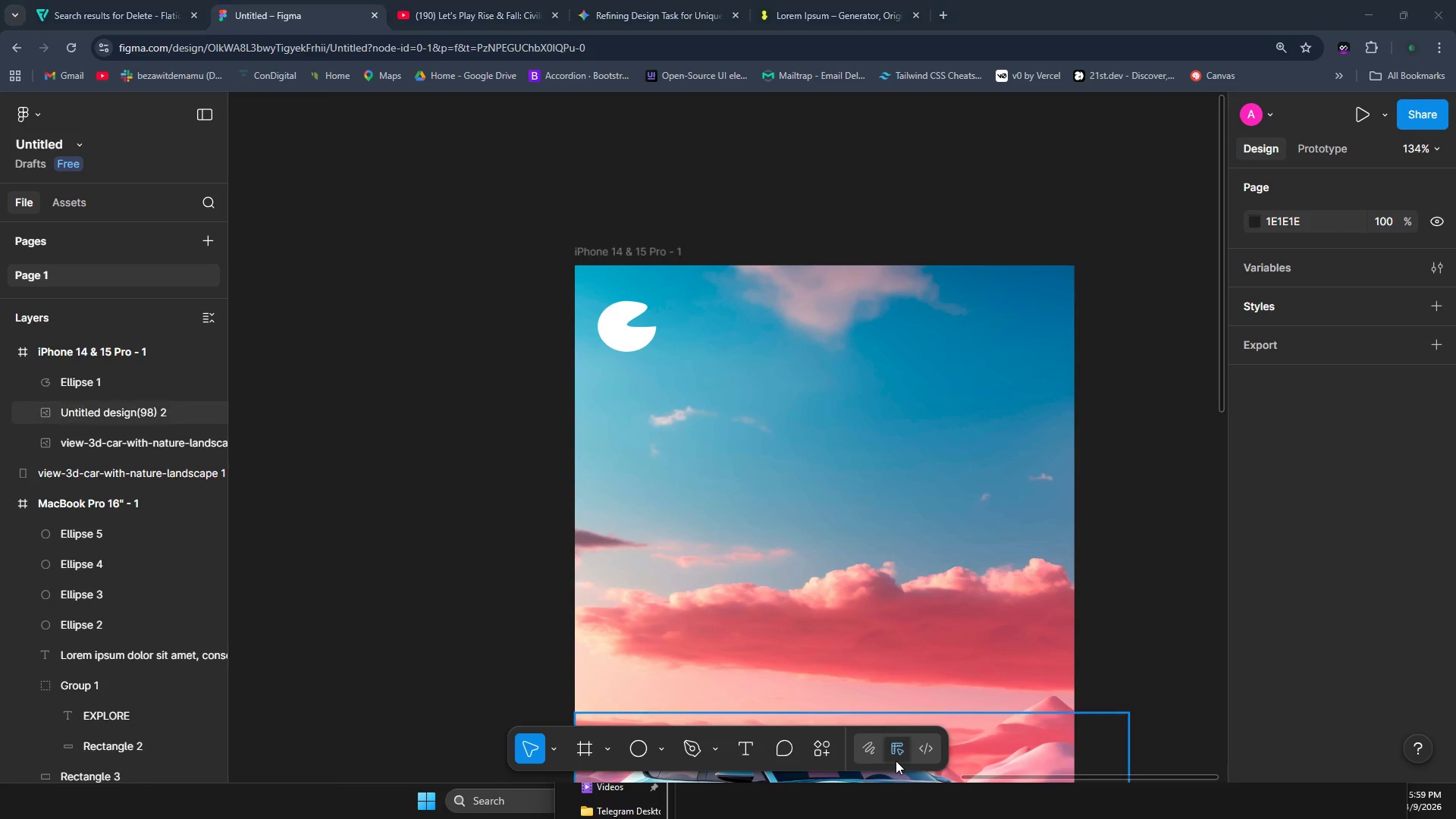 
key(Alt+Tab)
 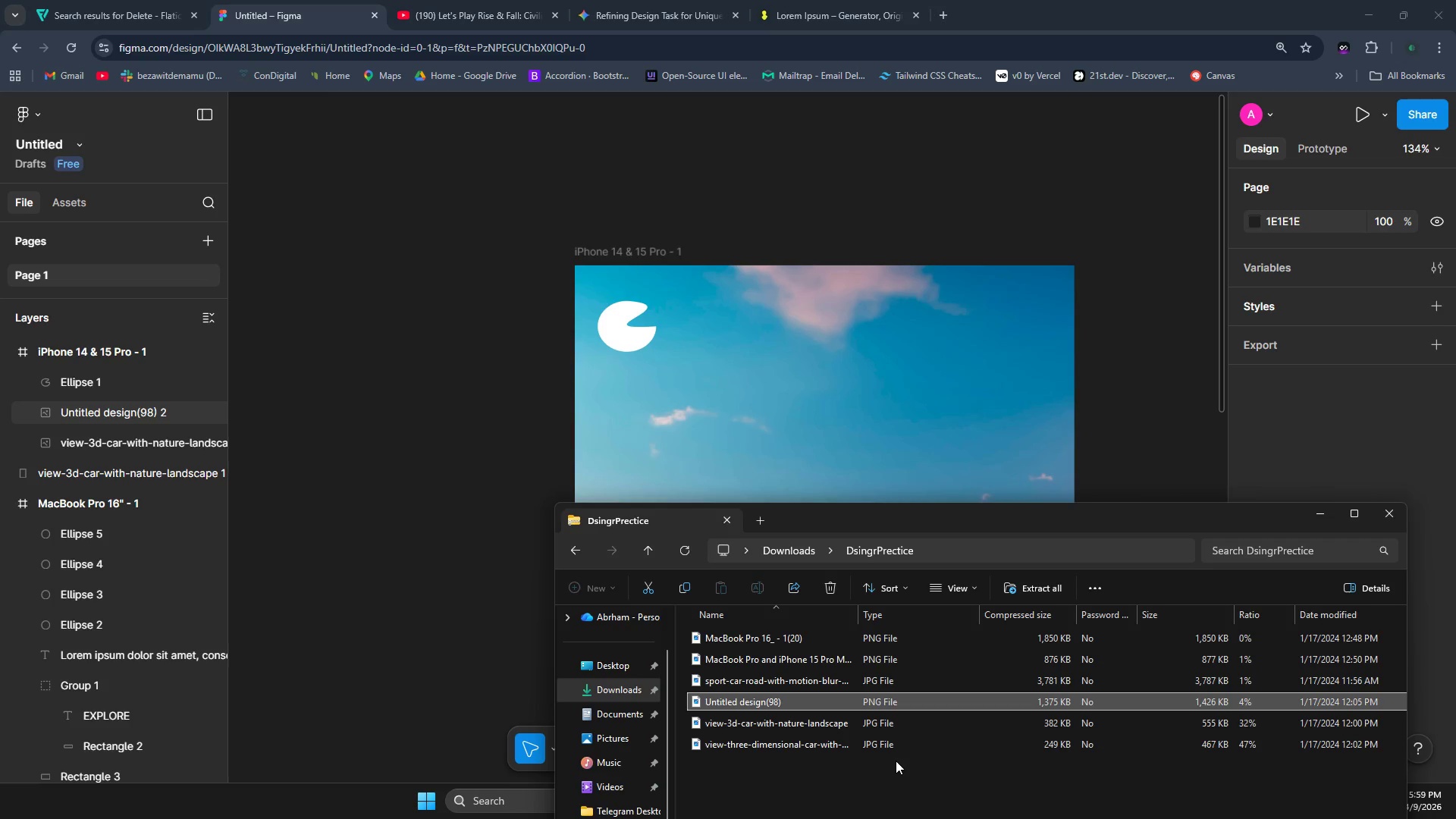 
key(Alt+AltLeft)
 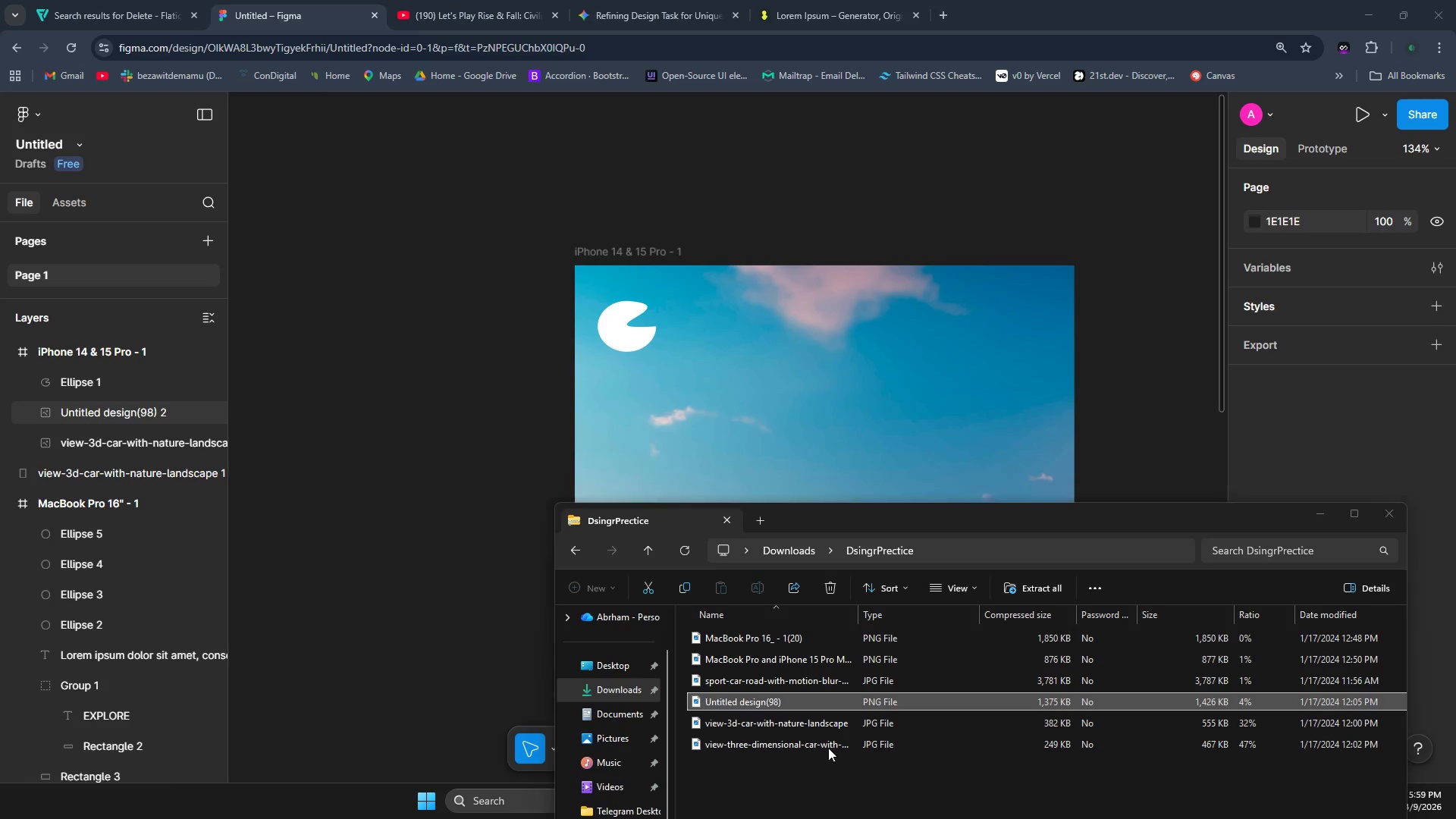 
key(Alt+Tab)
 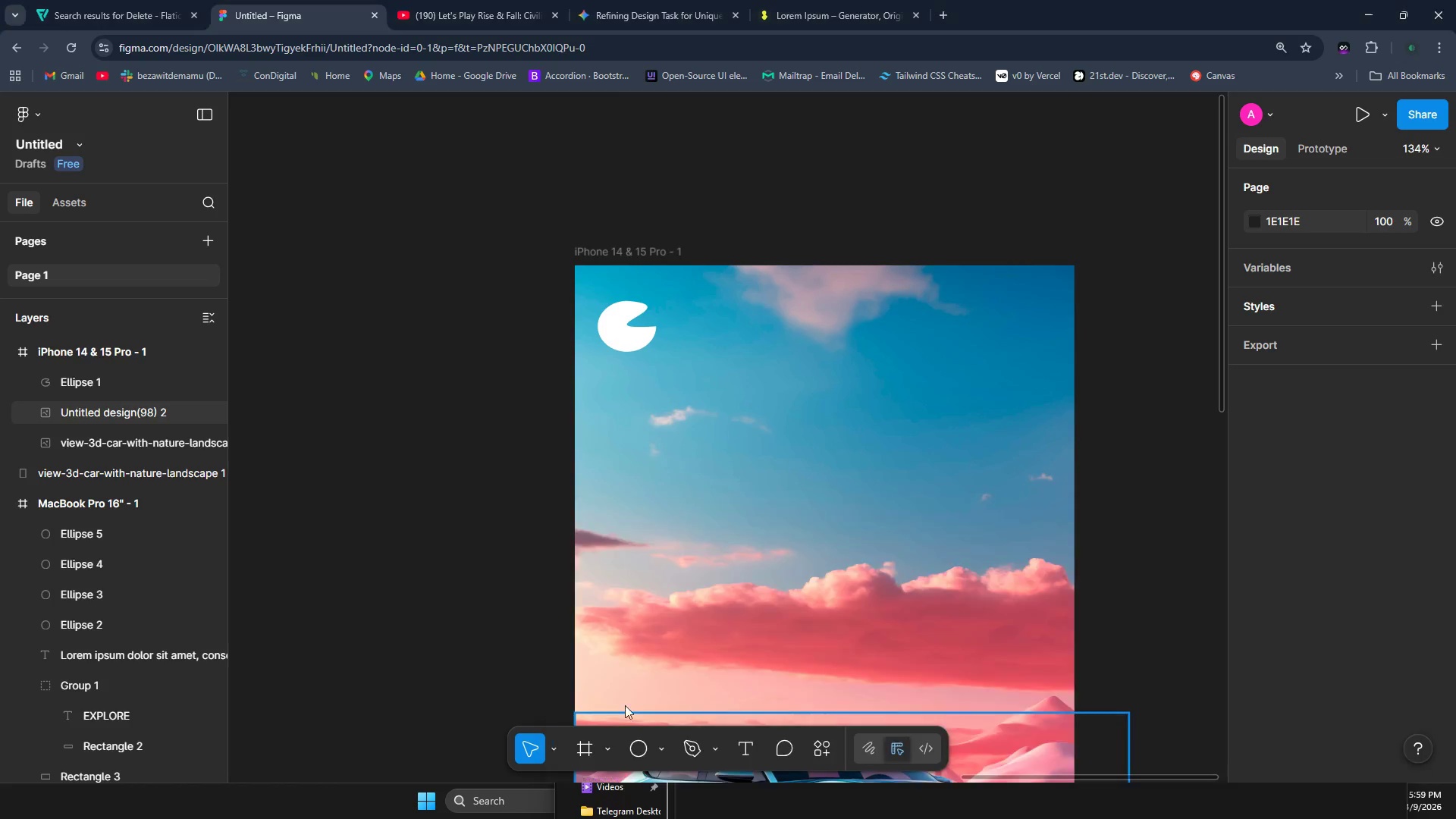 
key(Alt+Tab)
 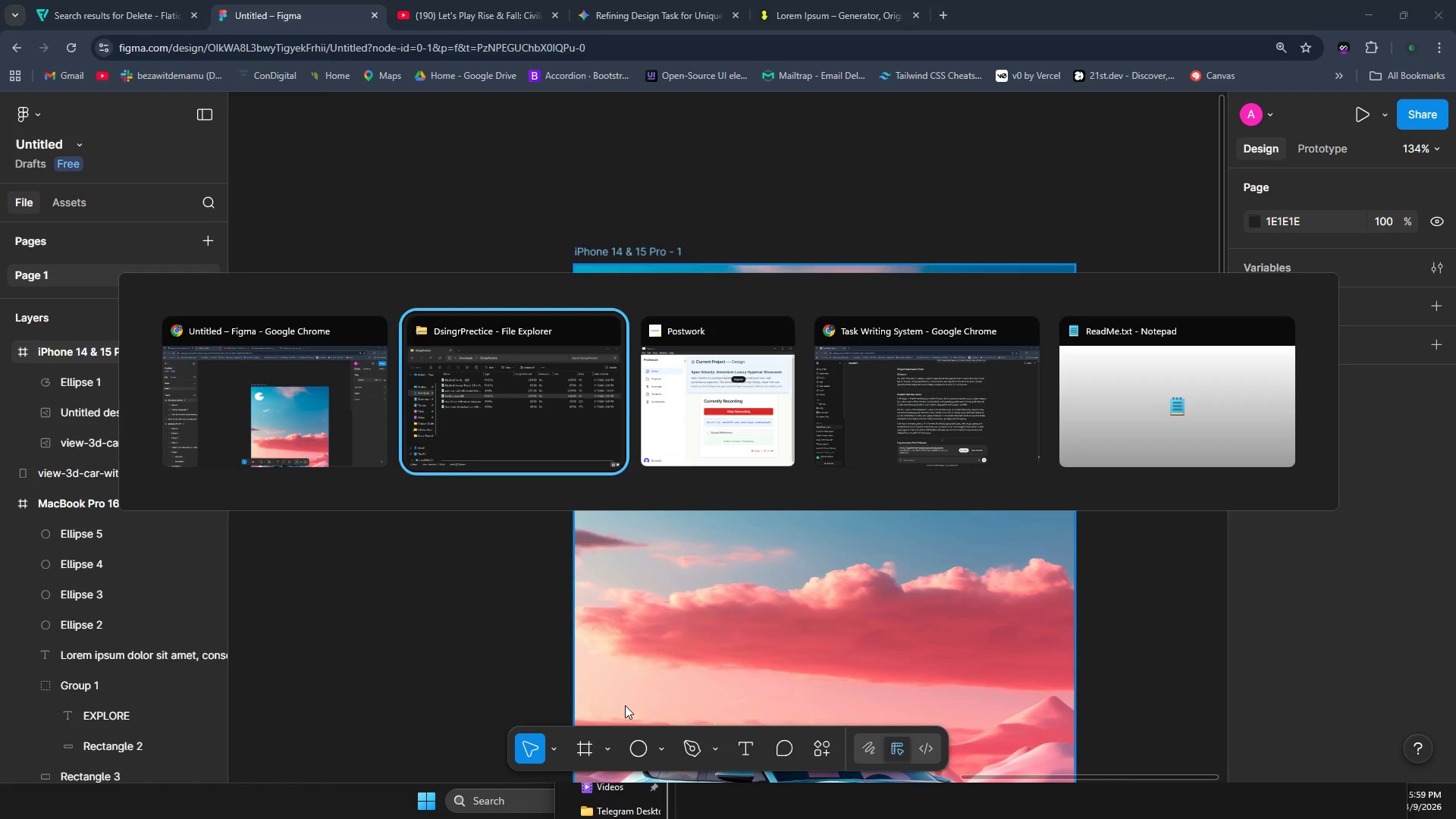 
key(Alt+Tab)